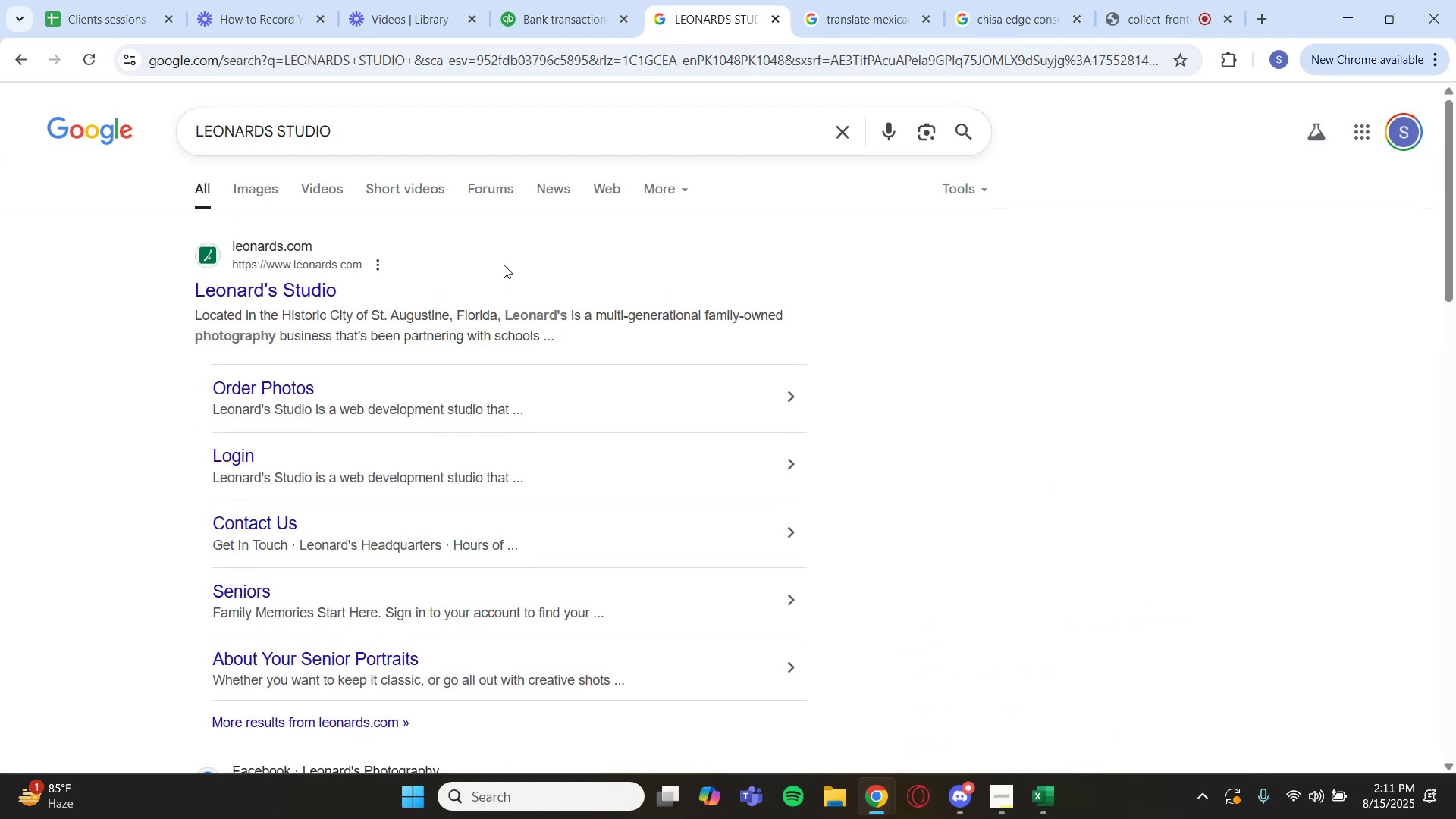 
wait(5.41)
 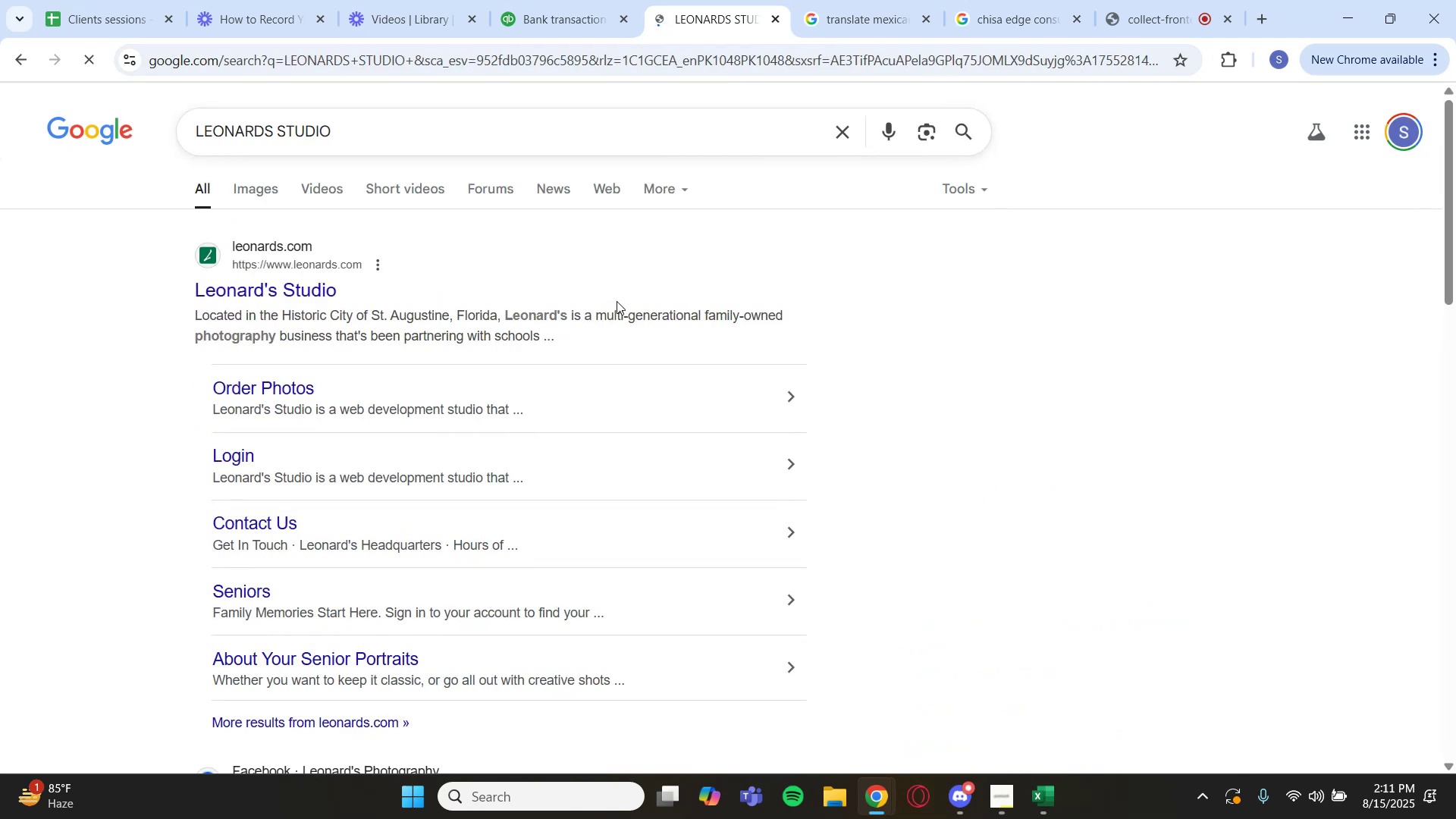 
left_click([553, 0])
 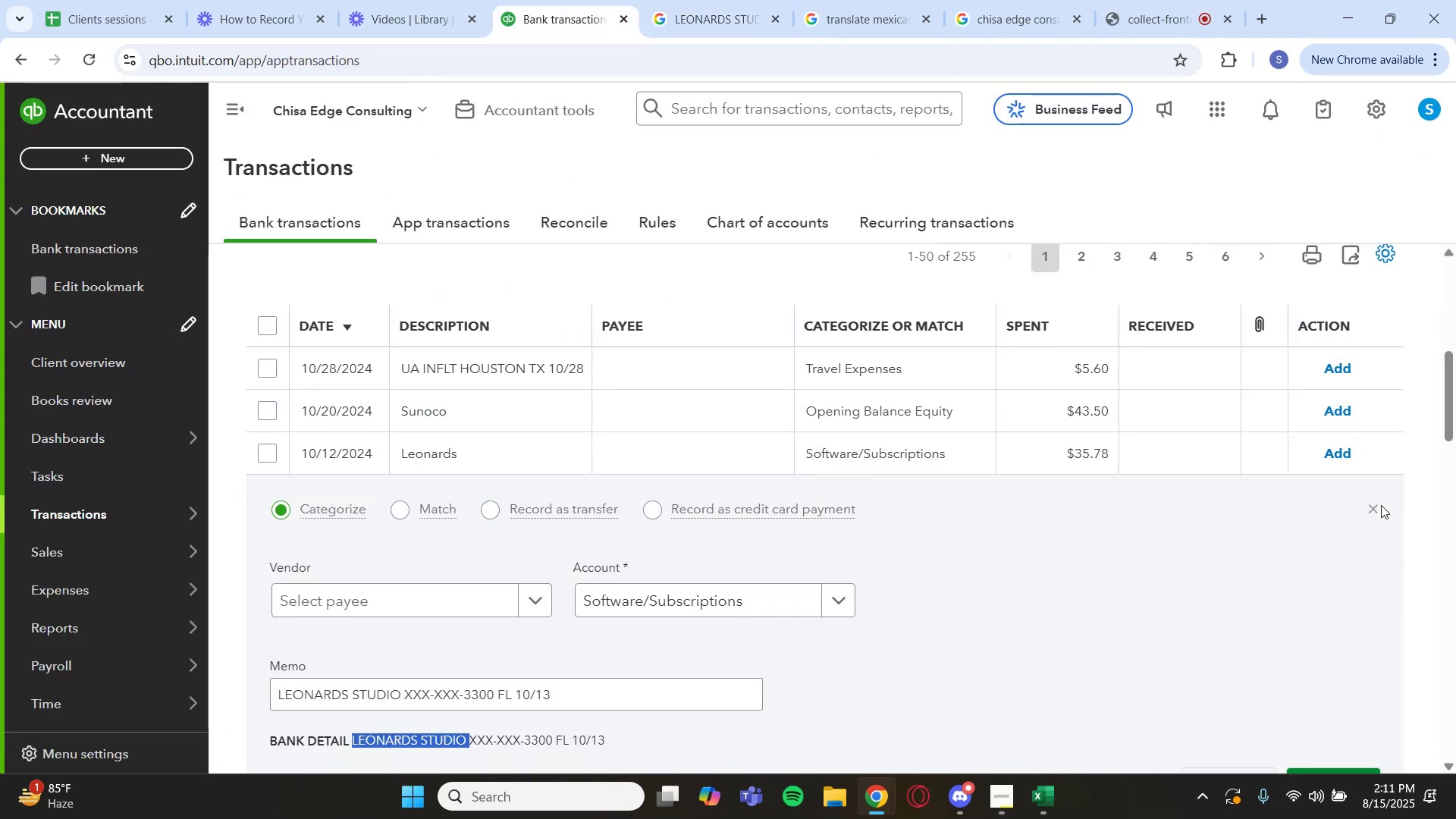 
scroll: coordinate [1084, 382], scroll_direction: up, amount: 2.0
 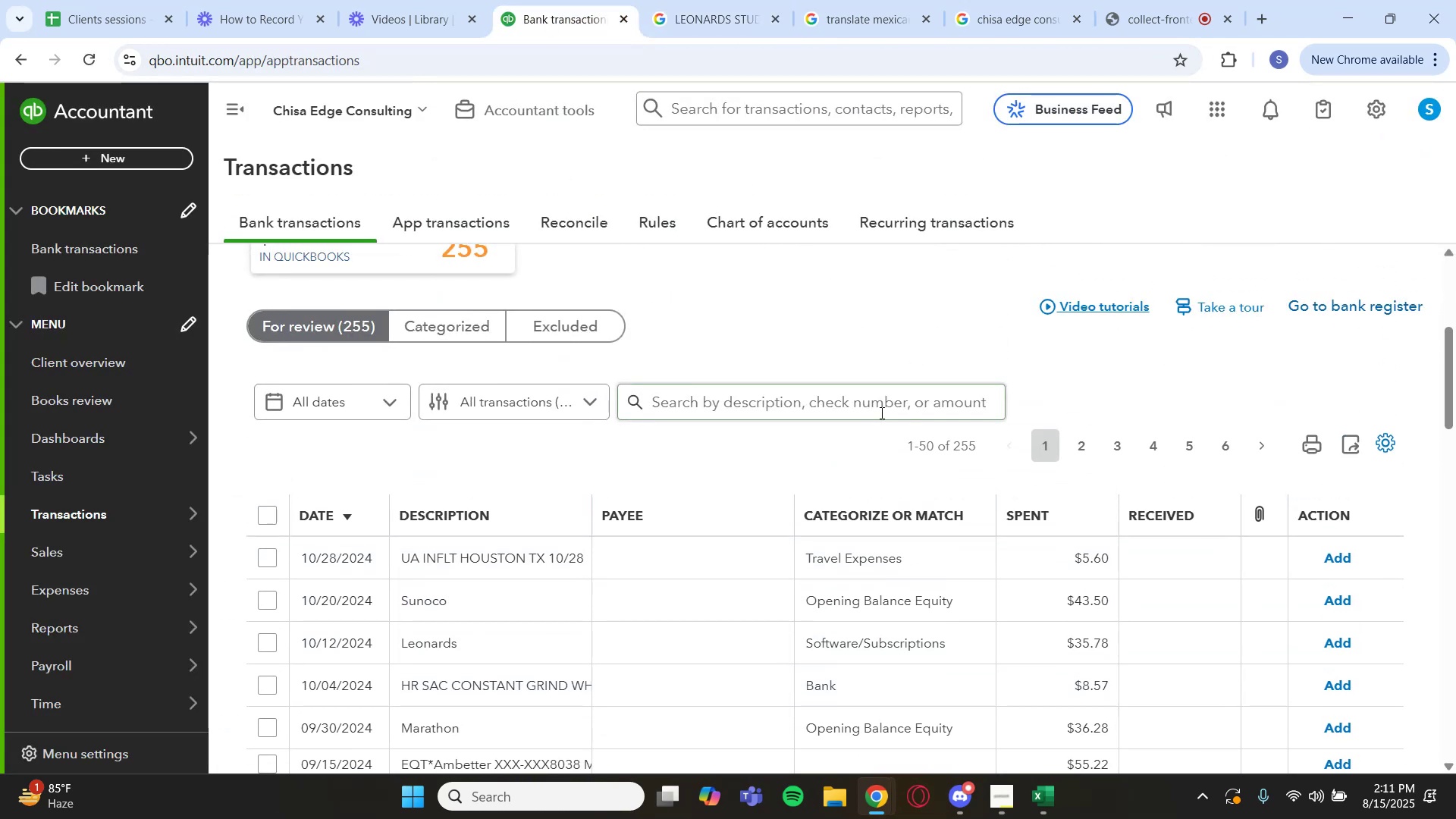 
key(Control+V)
 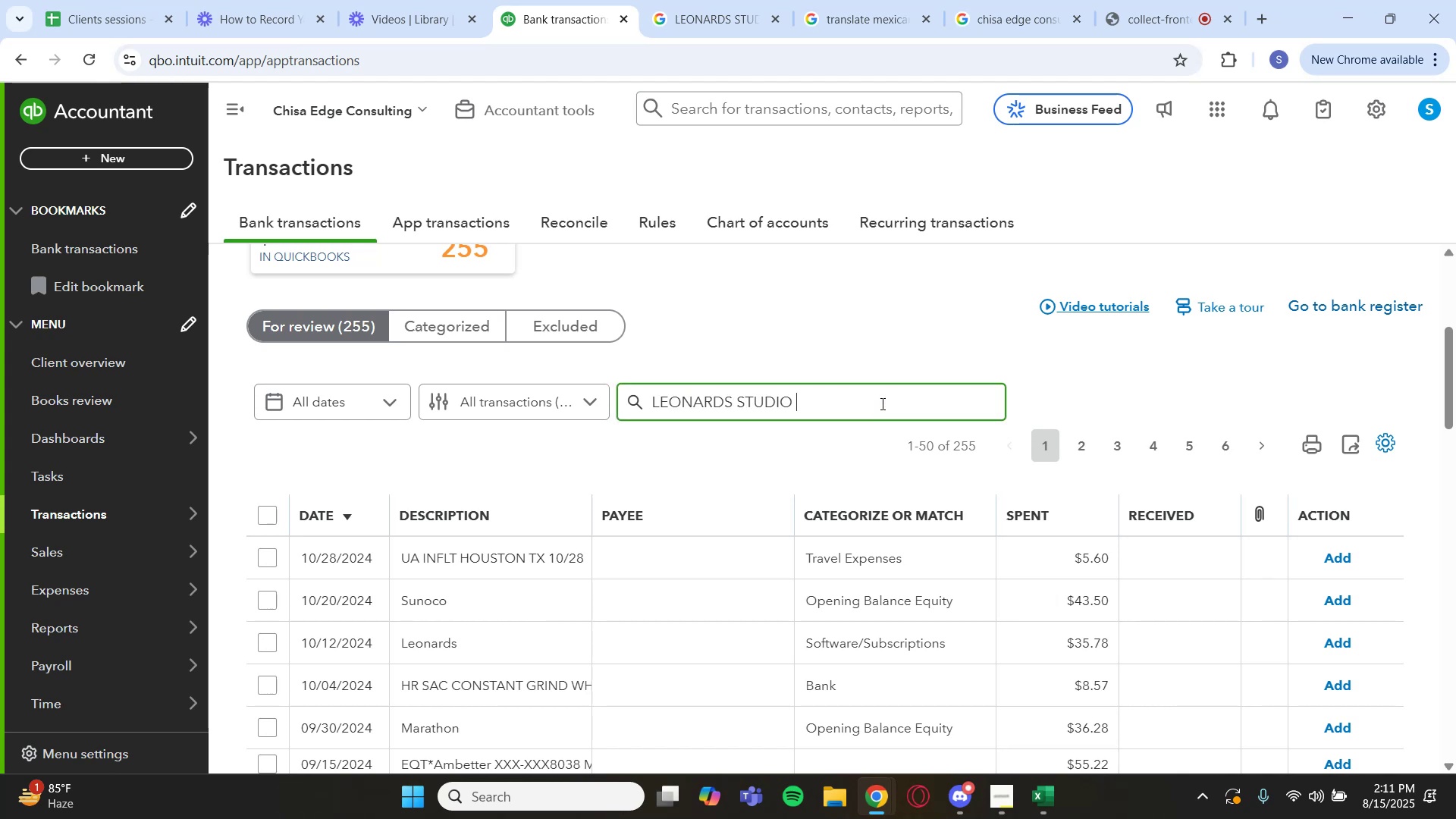 
key(Enter)
 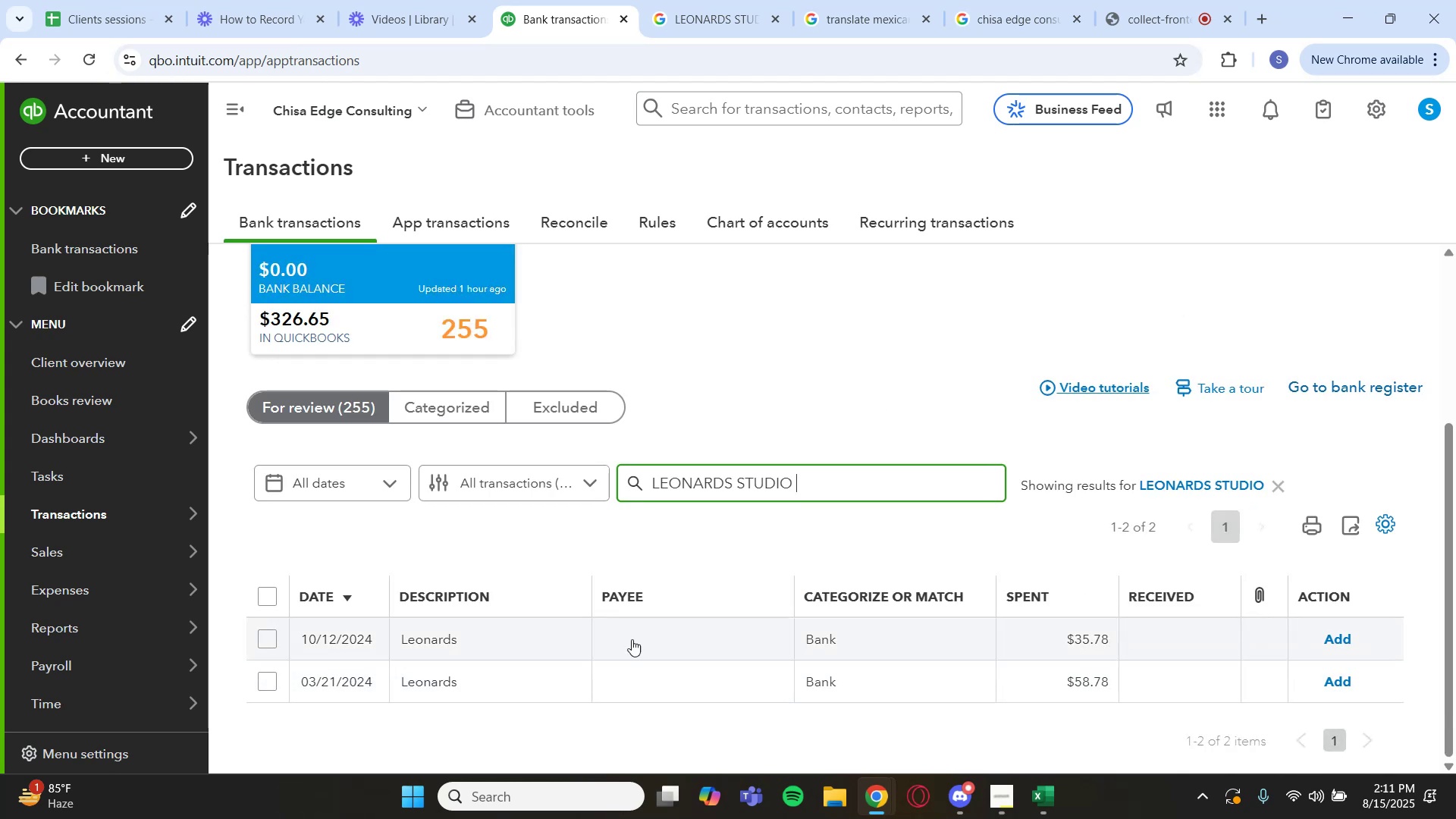 
left_click([264, 601])
 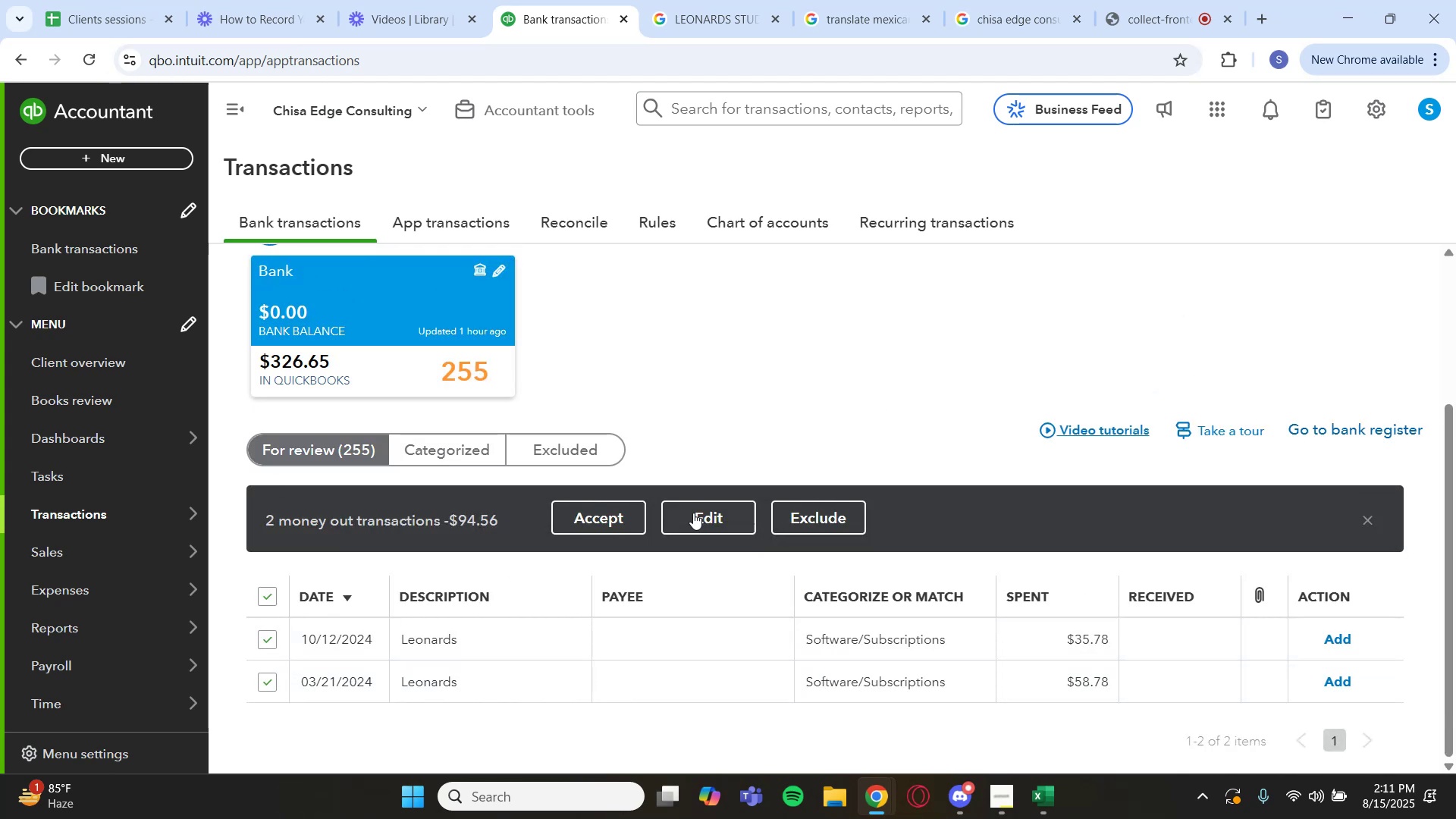 
left_click([712, 513])
 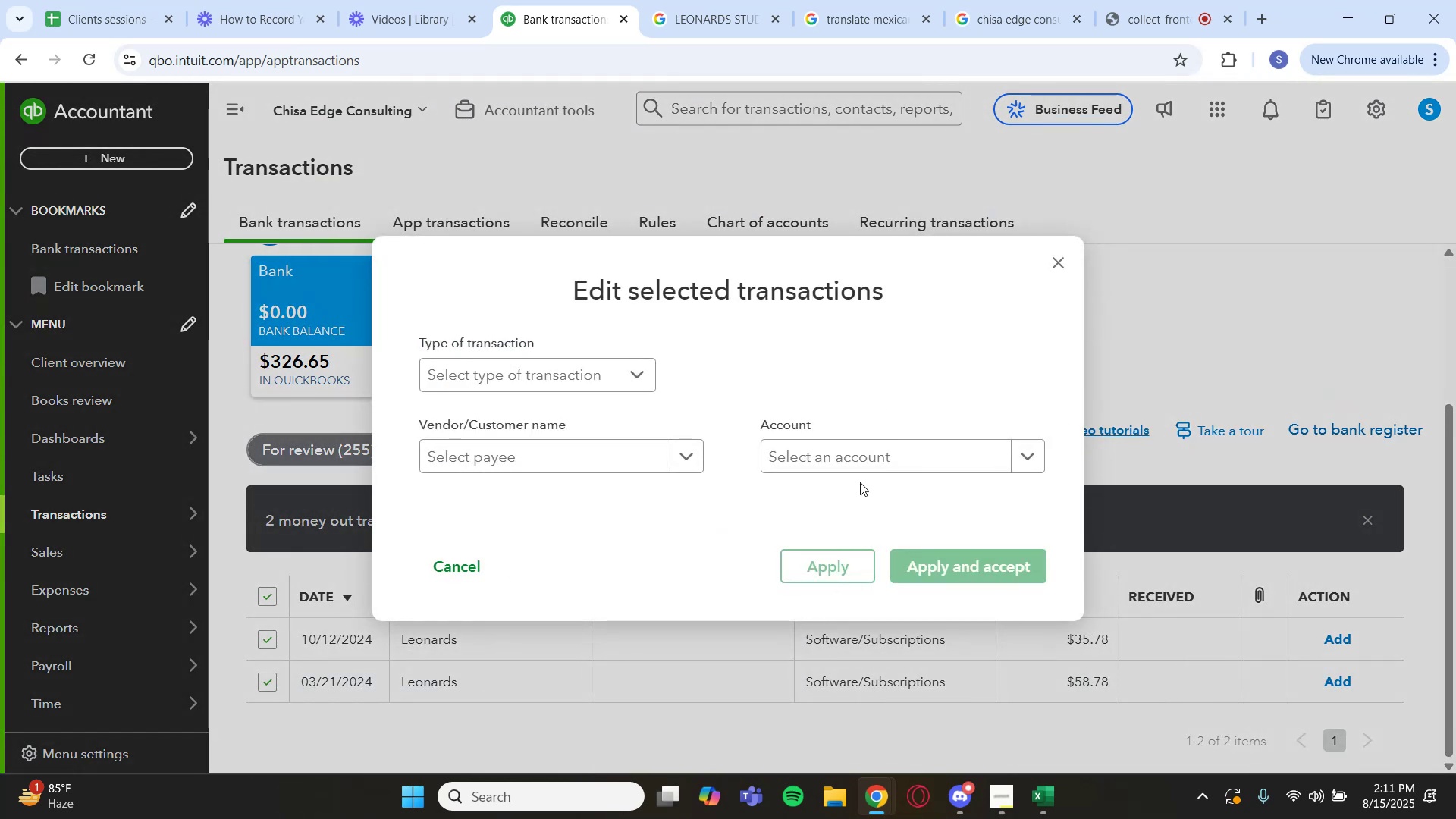 
left_click([878, 467])
 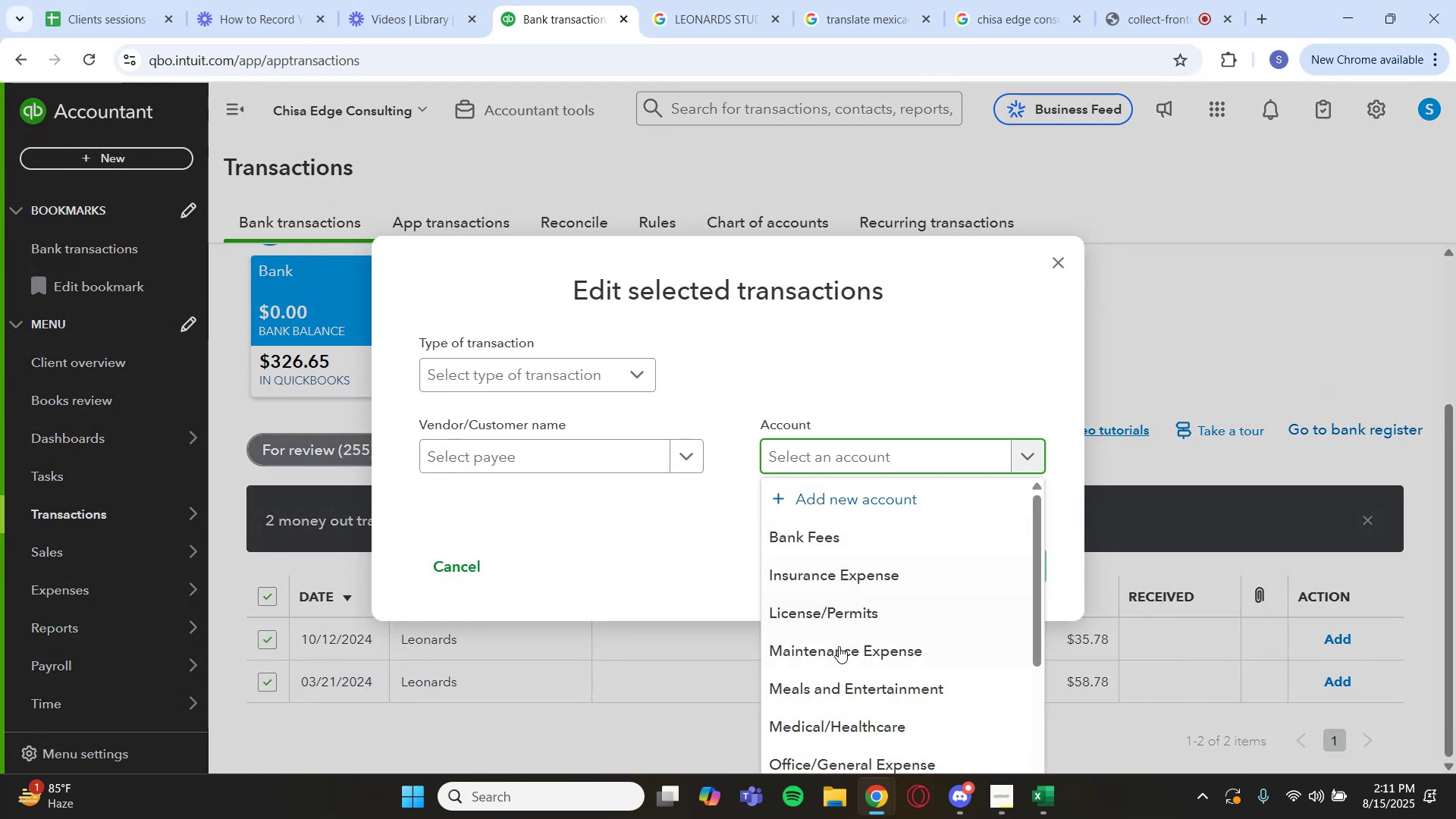 
scroll: coordinate [872, 717], scroll_direction: down, amount: 2.0
 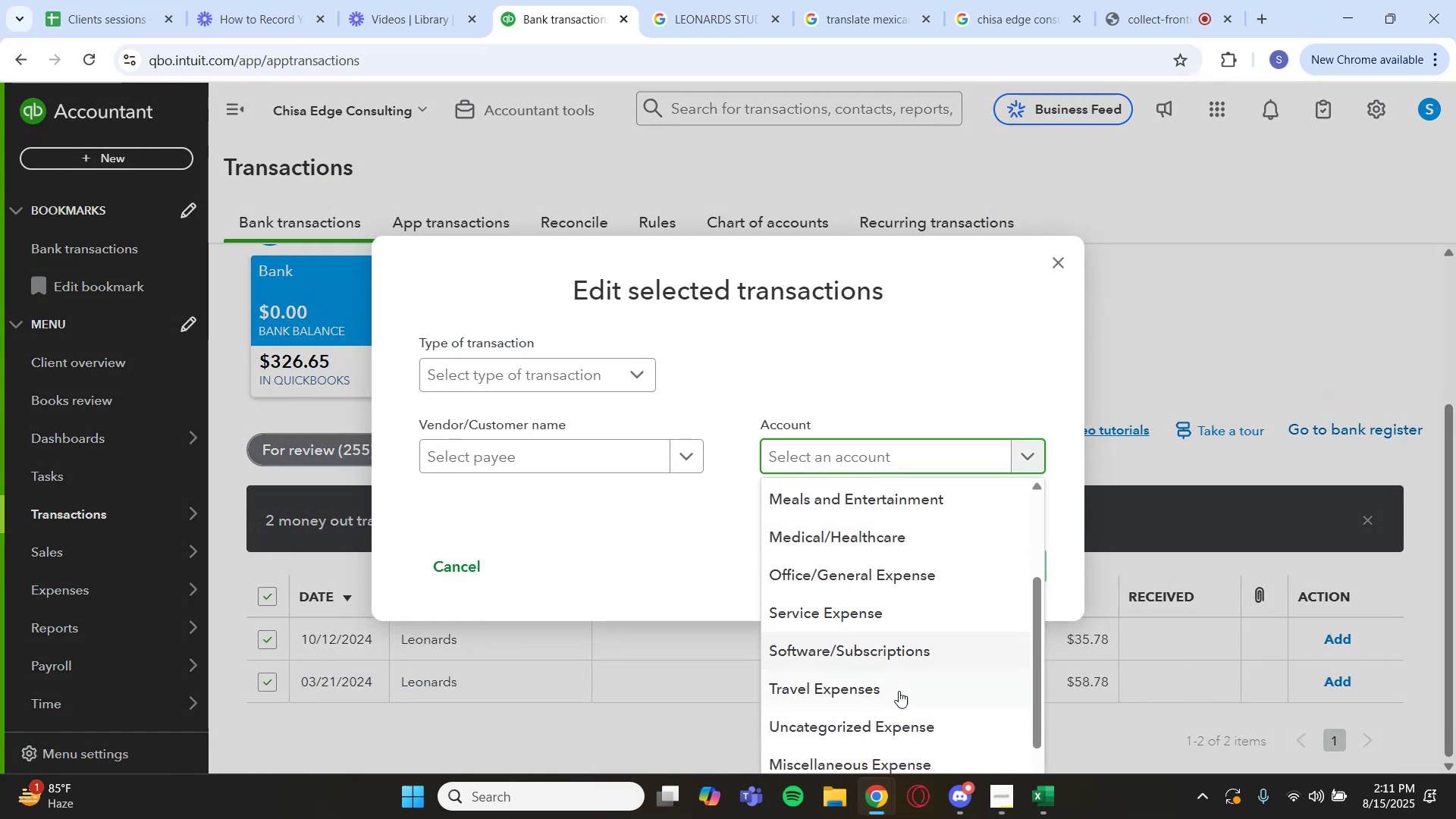 
left_click([896, 617])
 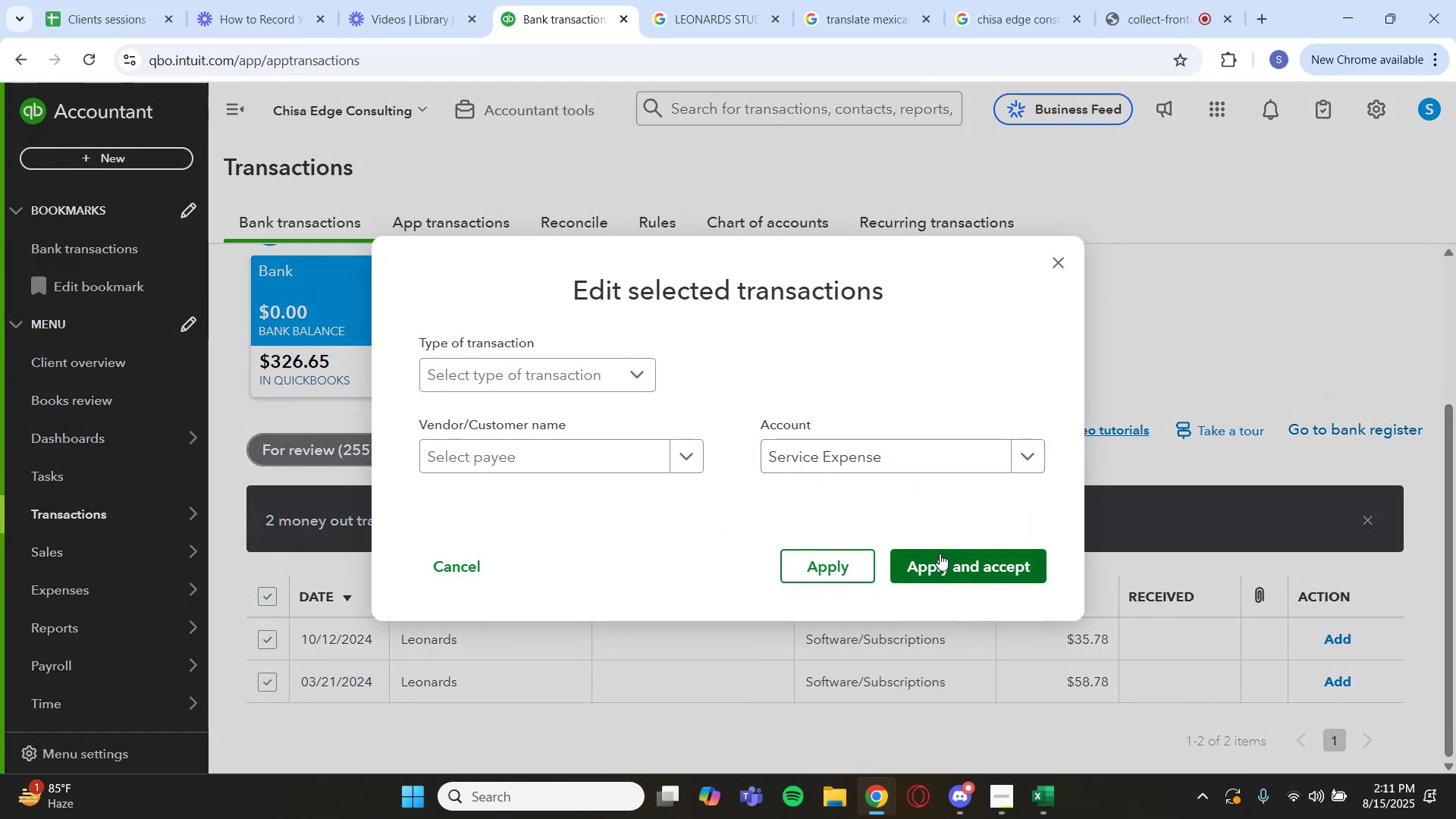 
left_click([937, 567])
 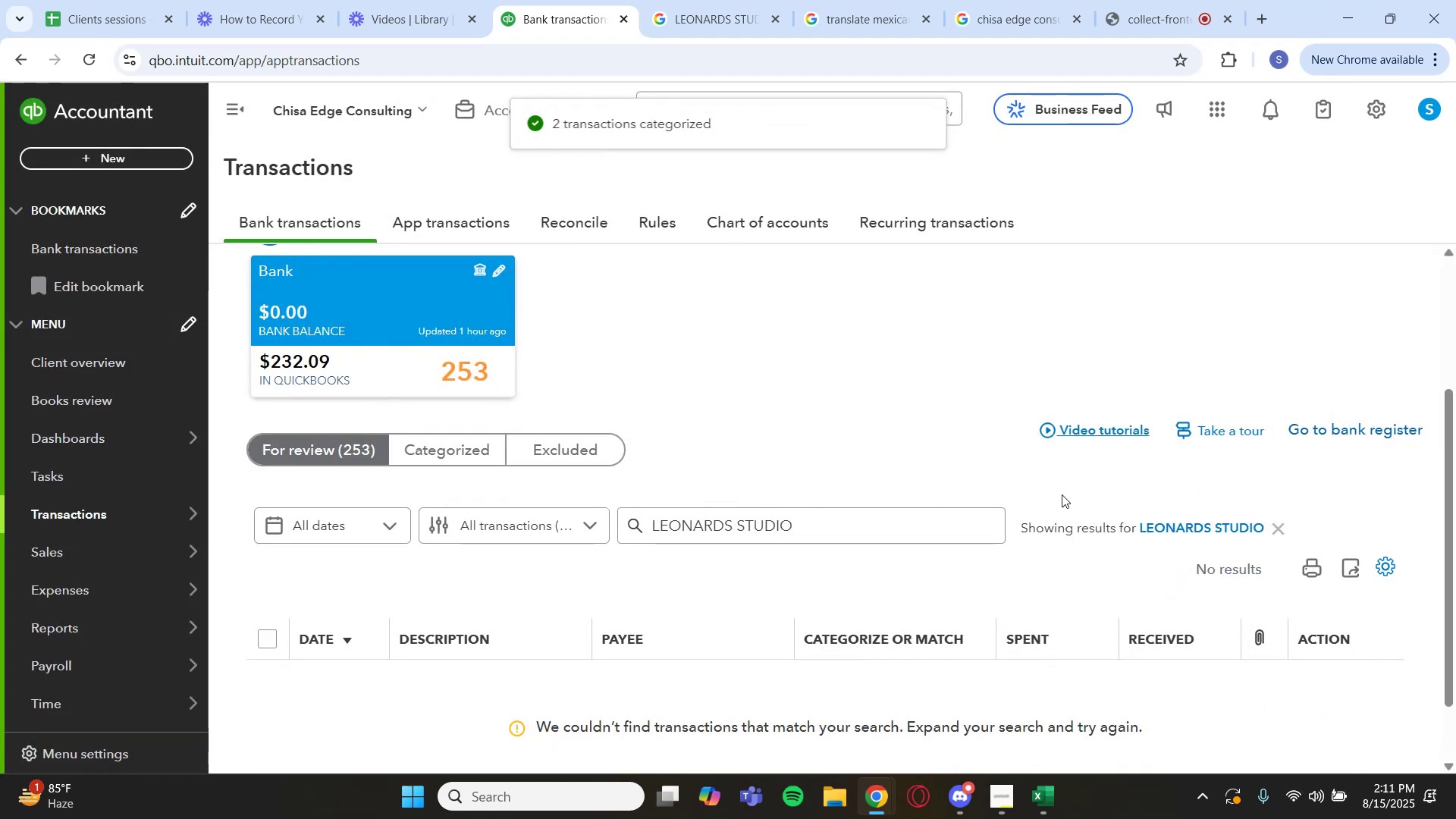 
left_click([1167, 526])
 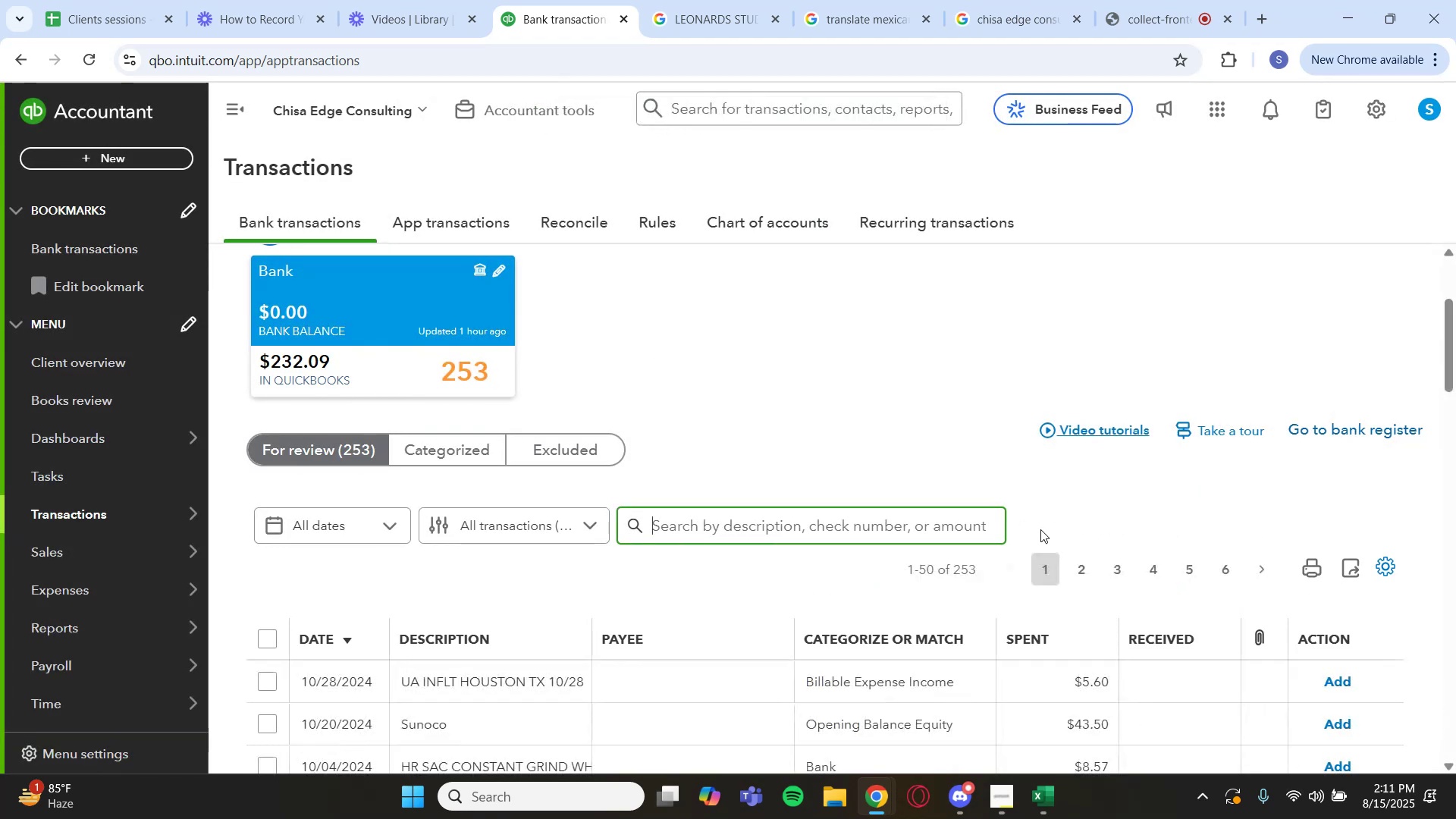 
scroll: coordinate [735, 592], scroll_direction: down, amount: 2.0
 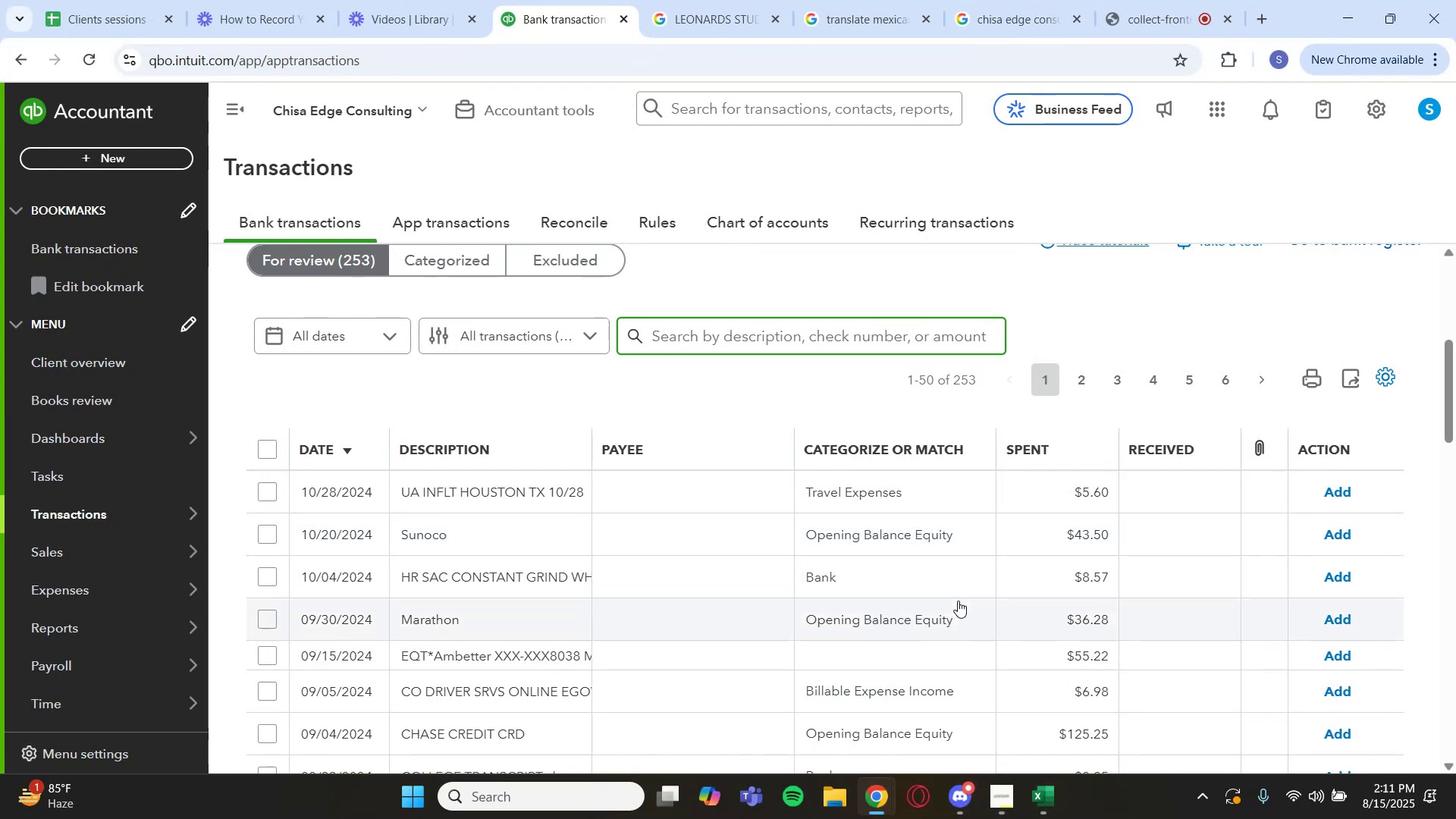 
wait(28.73)
 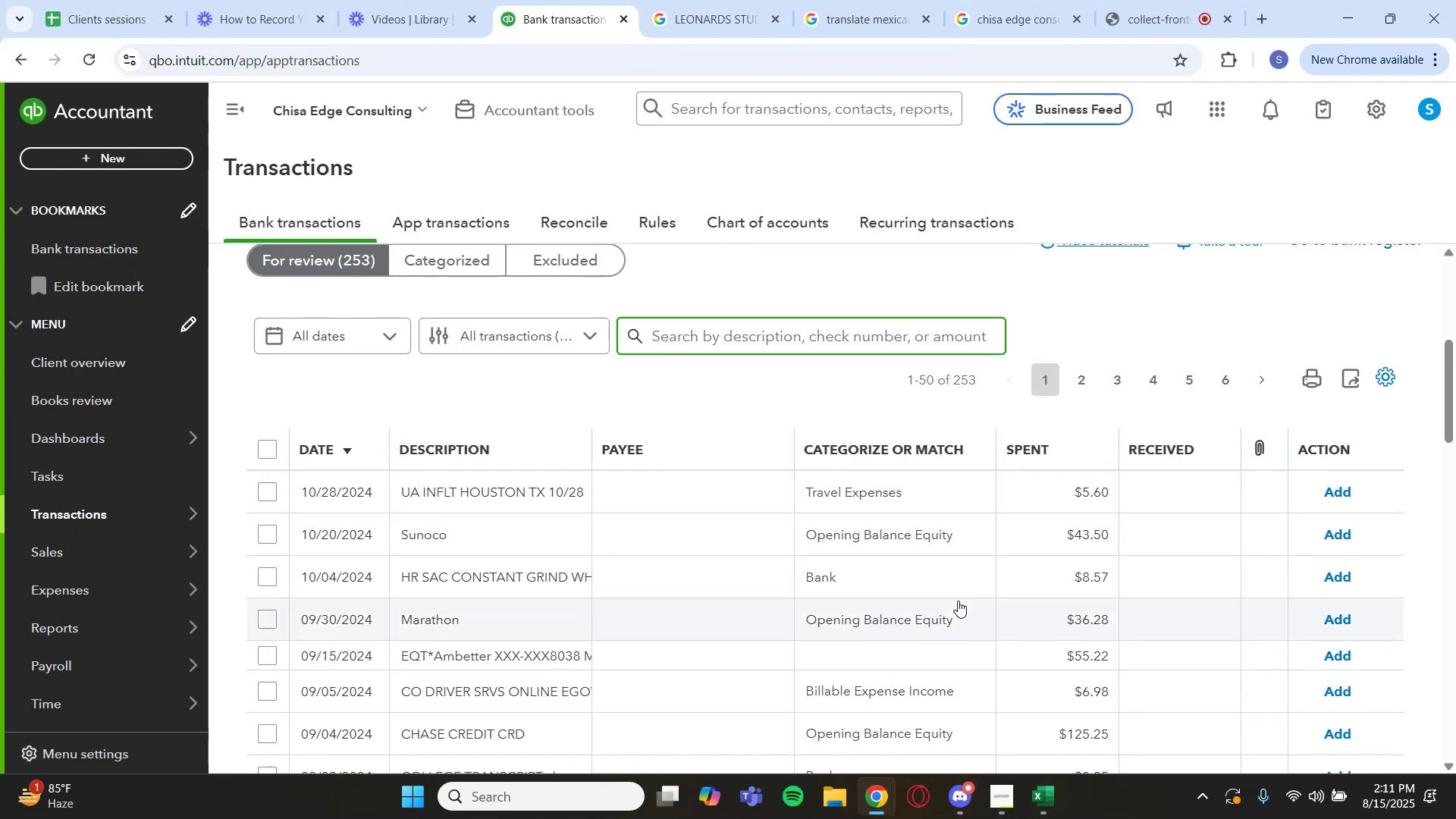 
scroll: coordinate [697, 682], scroll_direction: down, amount: 1.0
 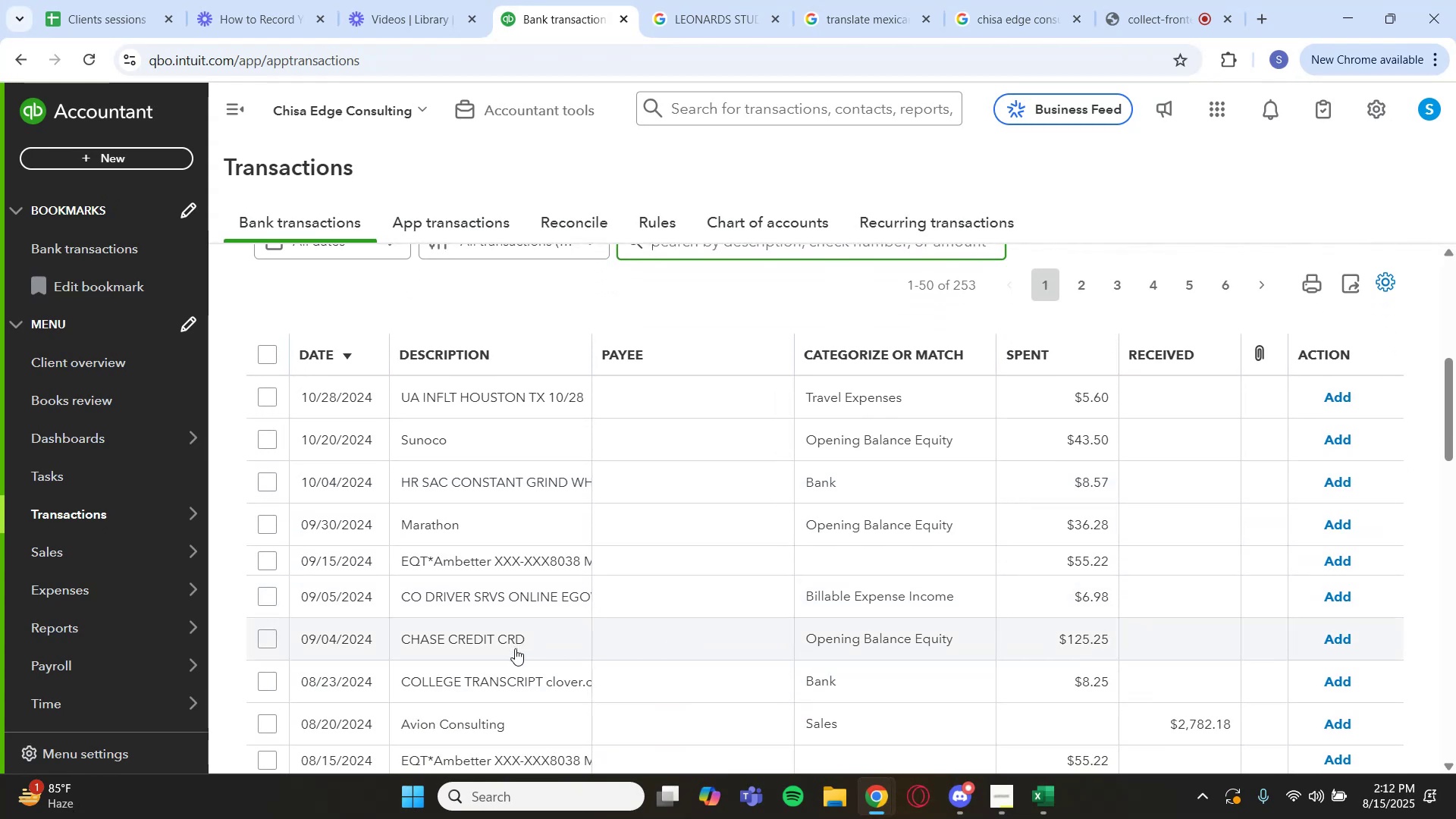 
wait(8.17)
 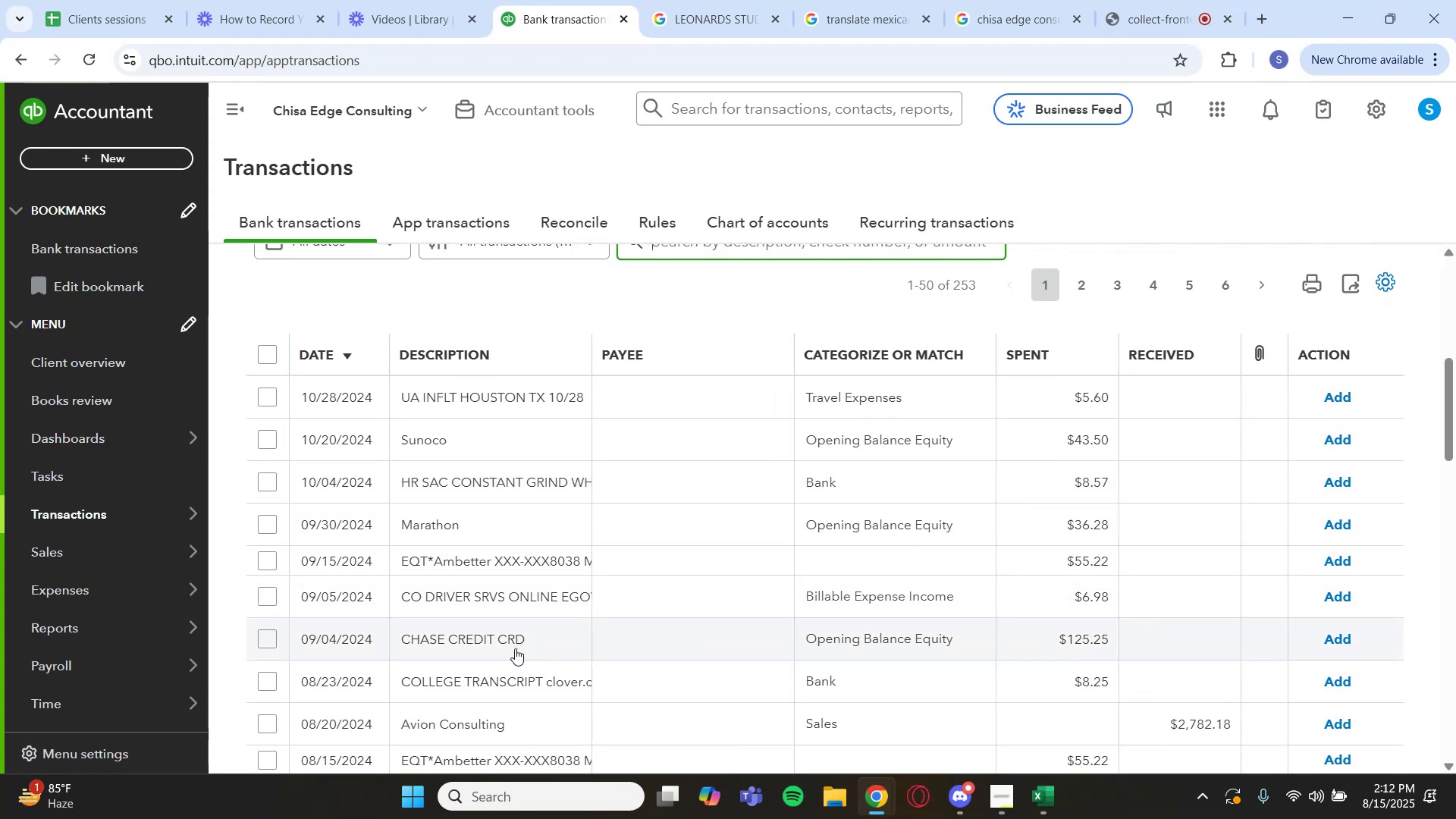 
left_click([530, 585])
 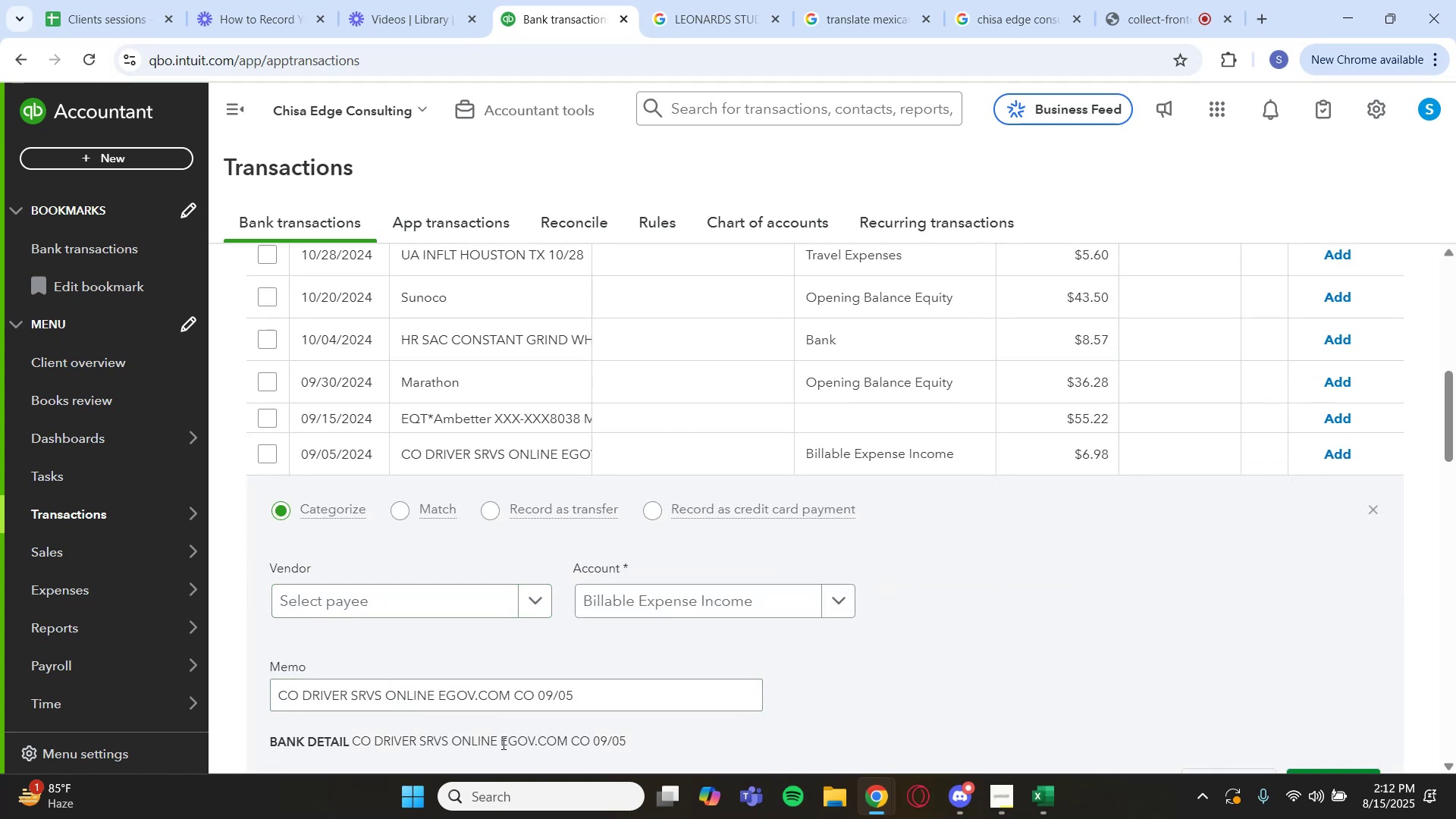 
left_click_drag(start_coordinate=[494, 742], to_coordinate=[354, 746])
 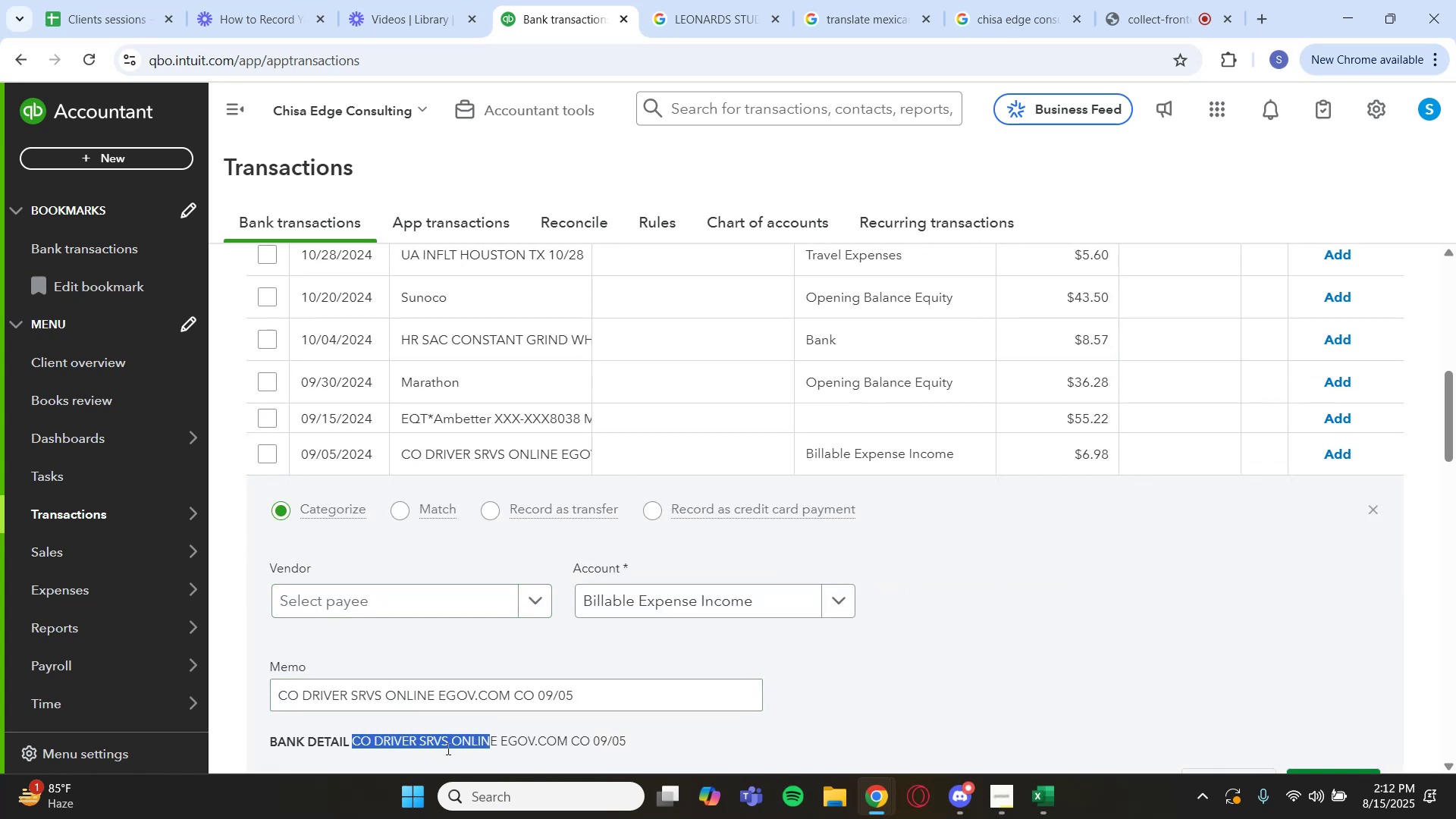 
left_click([456, 752])
 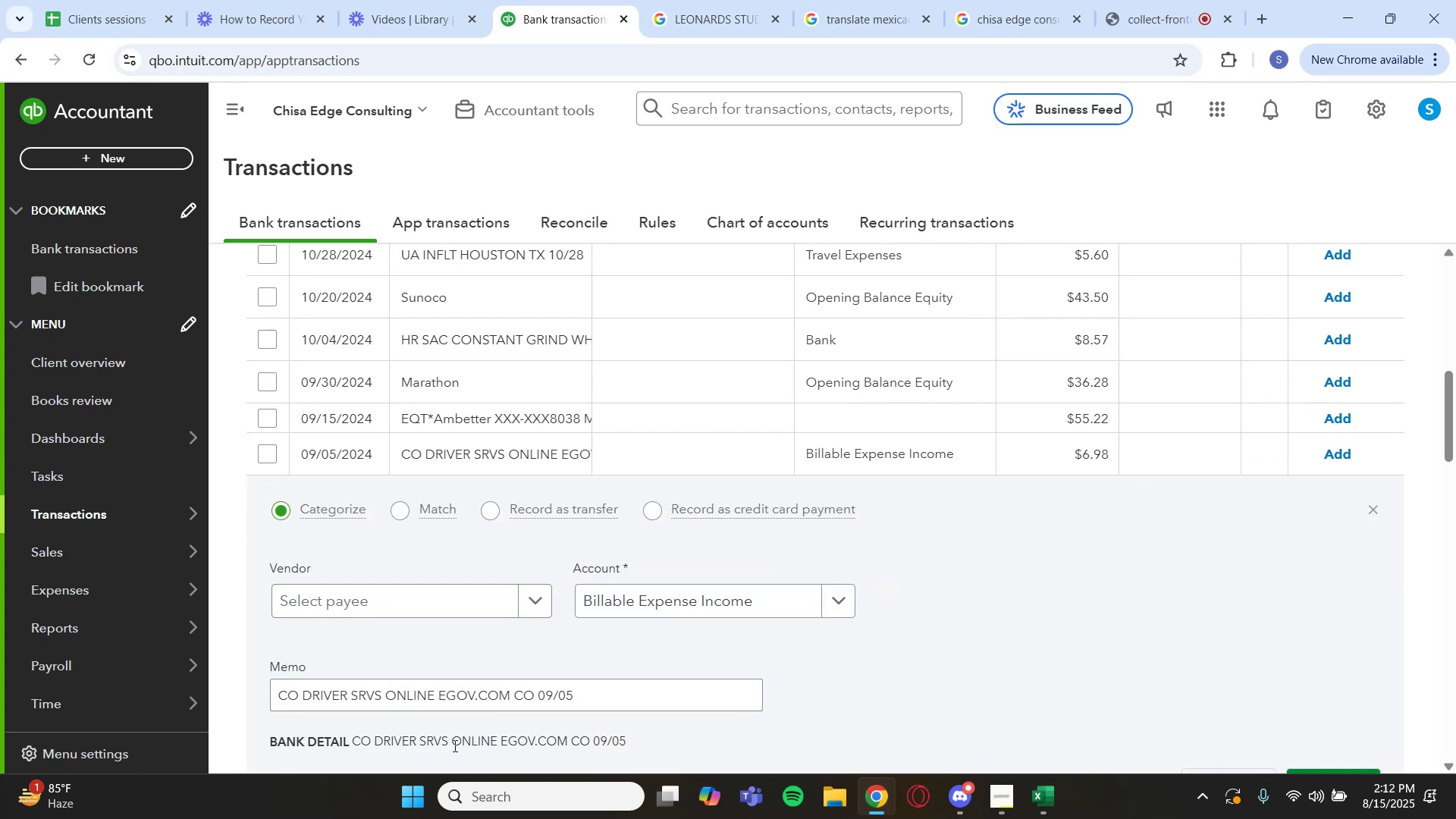 
left_click_drag(start_coordinate=[450, 742], to_coordinate=[354, 745])
 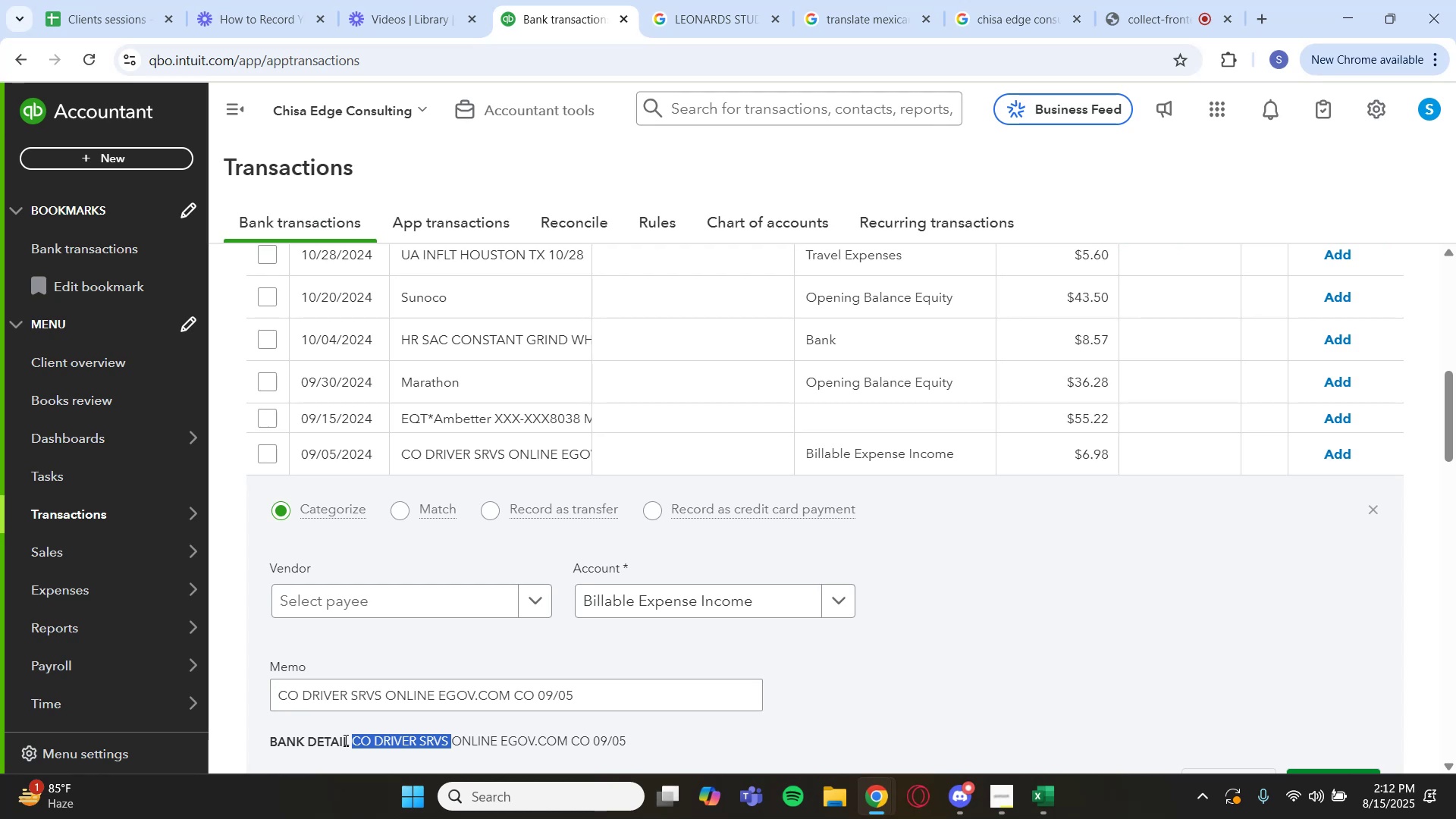 
wait(5.34)
 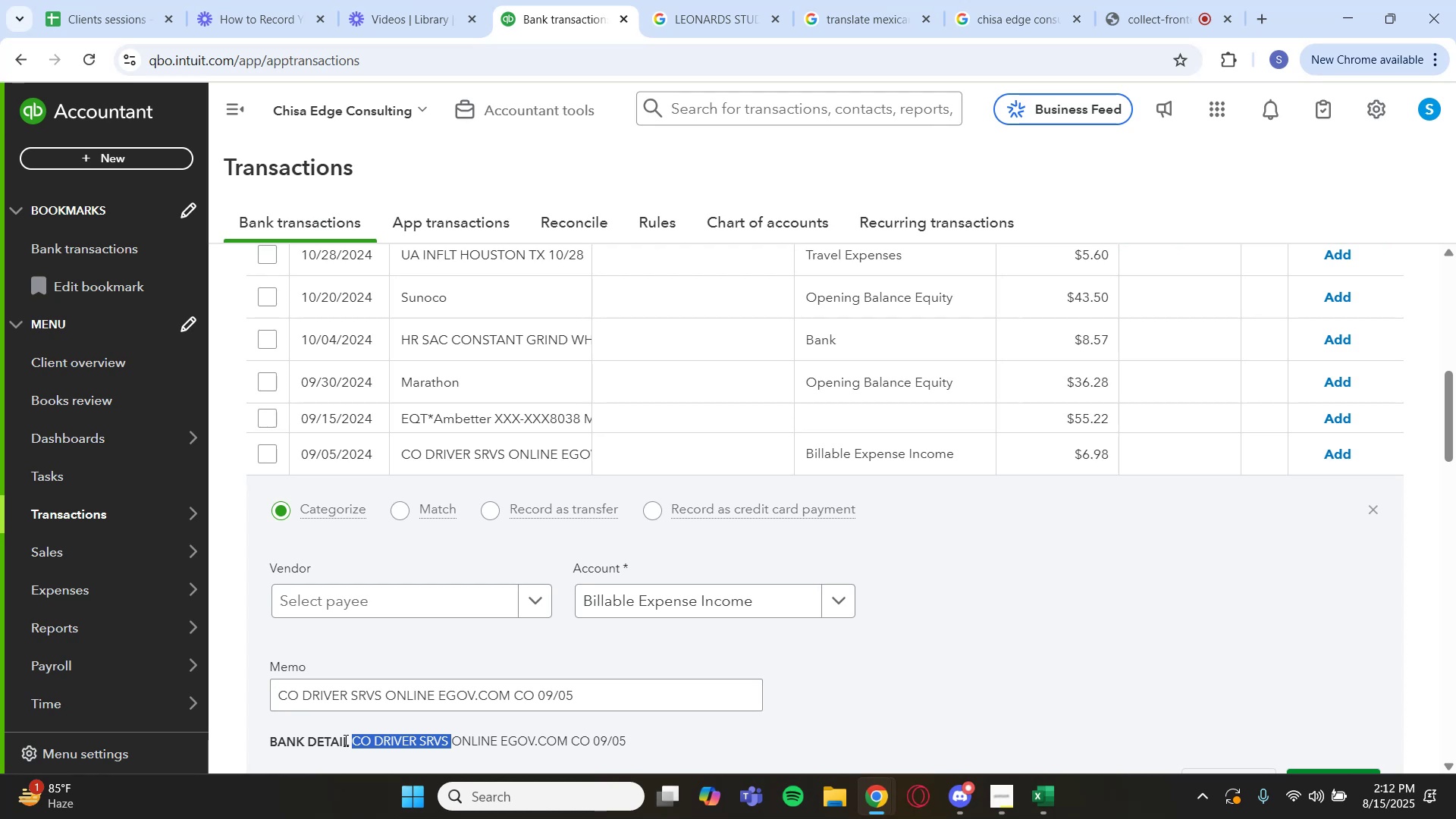 
key(Control+C)
 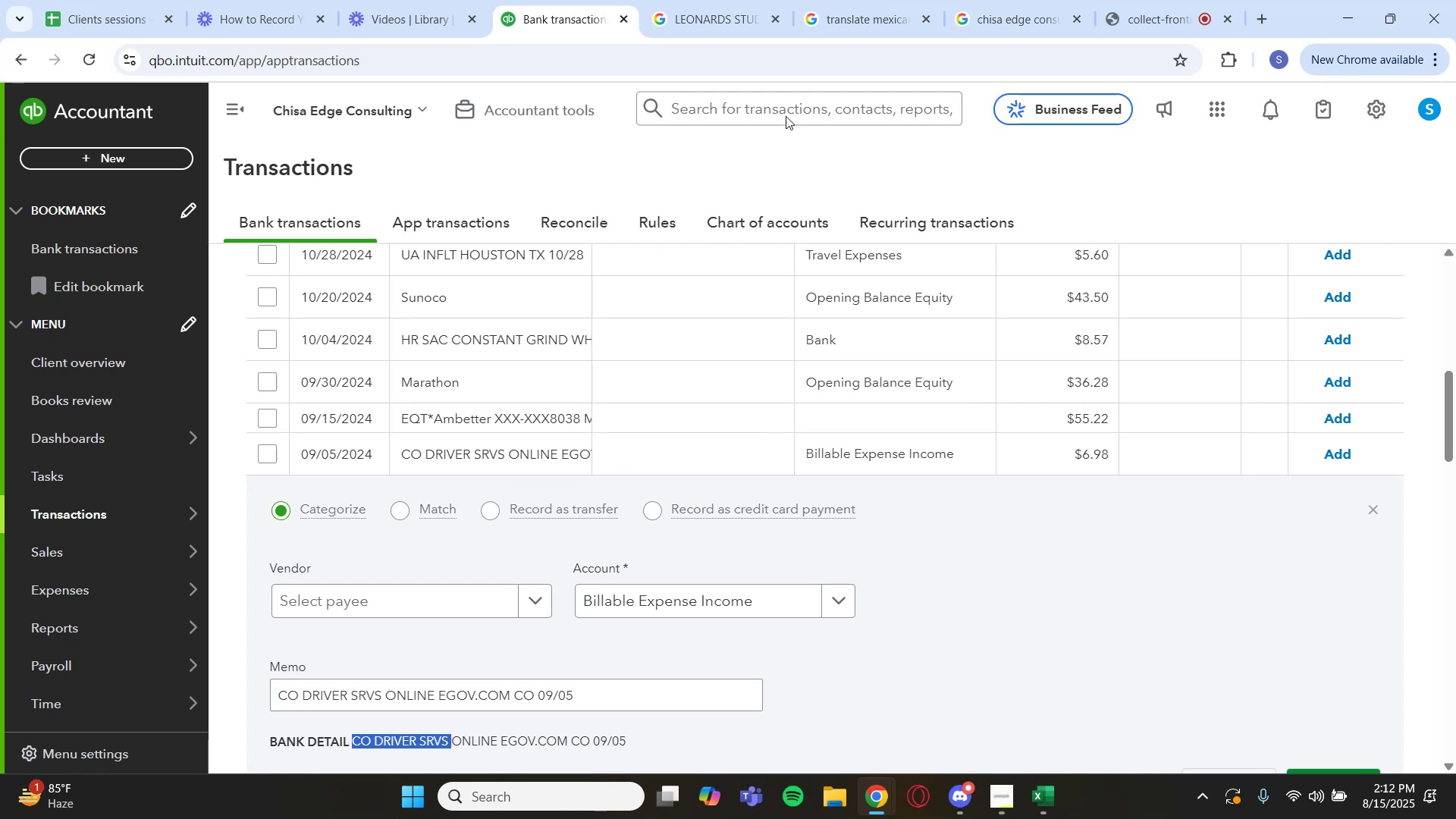 
left_click([715, 2])
 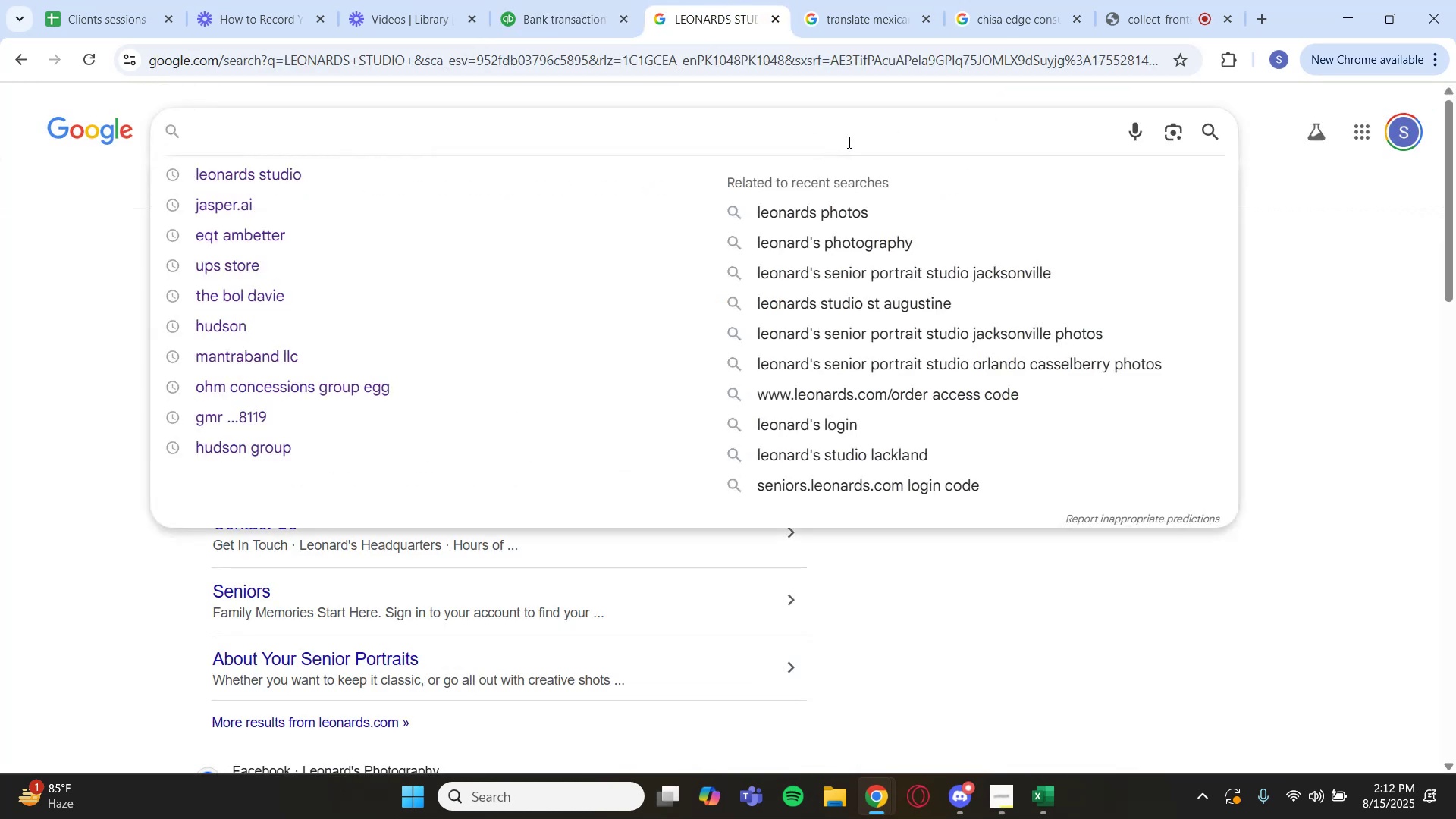 
key(Control+V)
 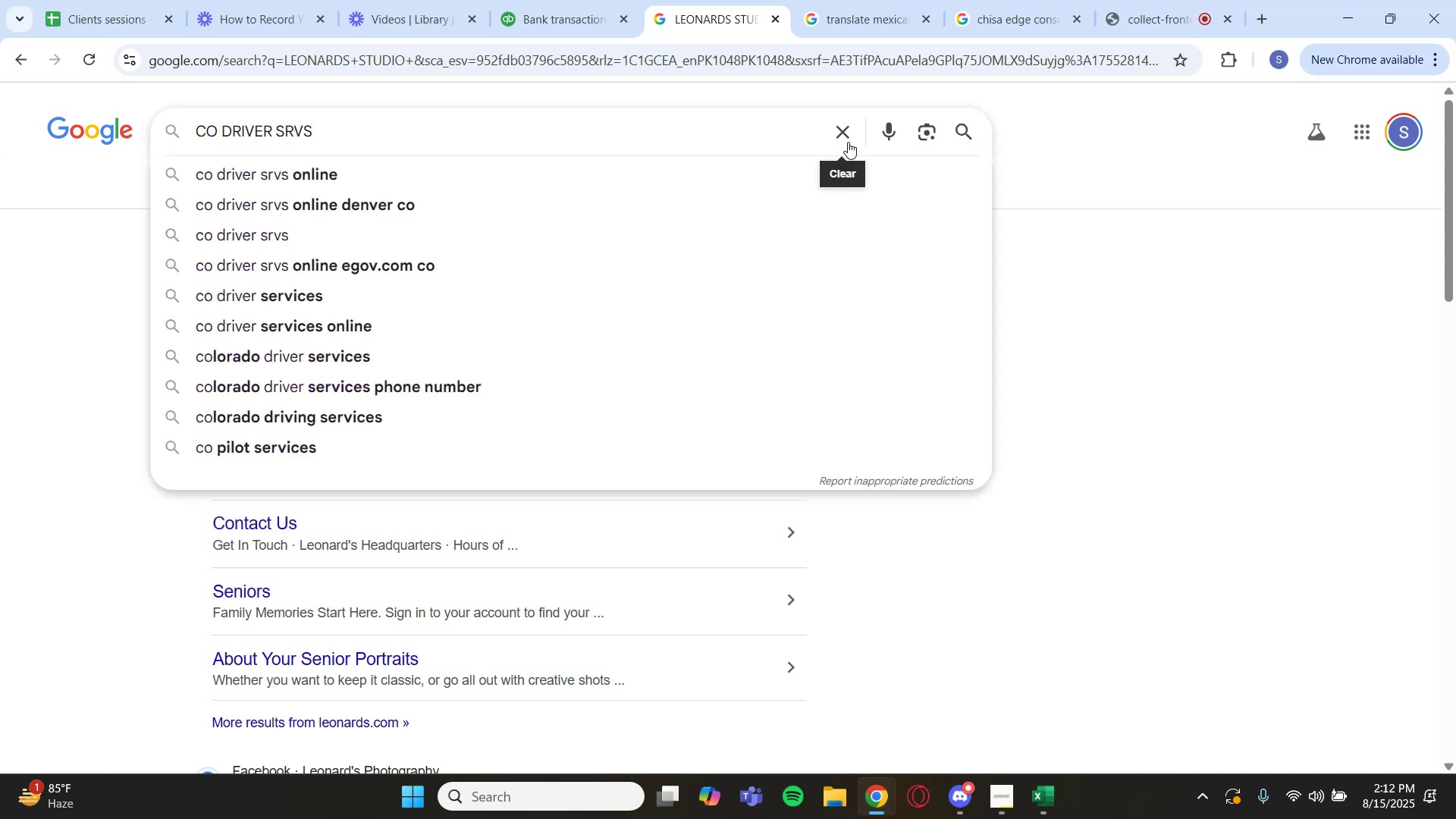 
key(Enter)
 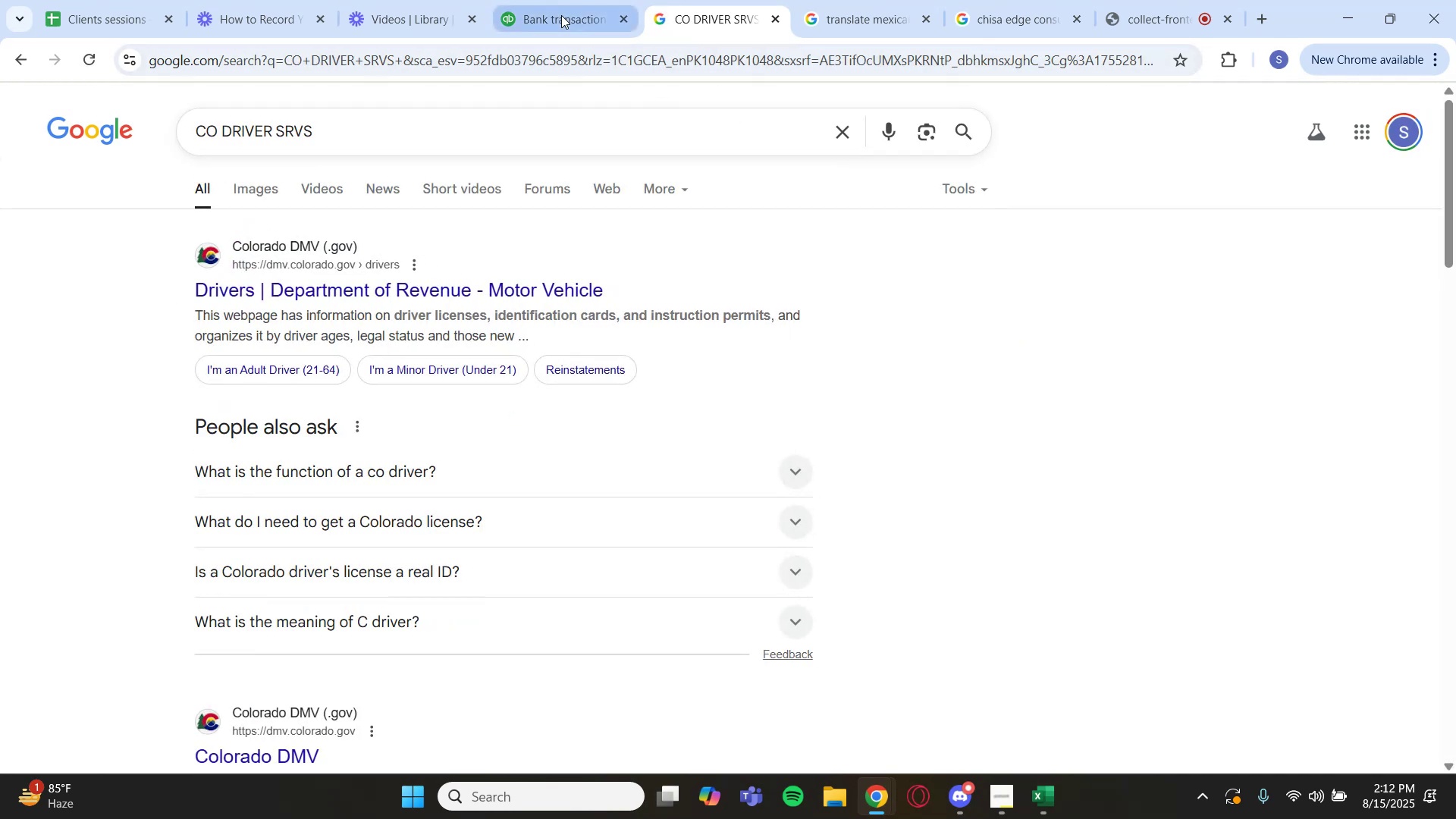 
wait(5.71)
 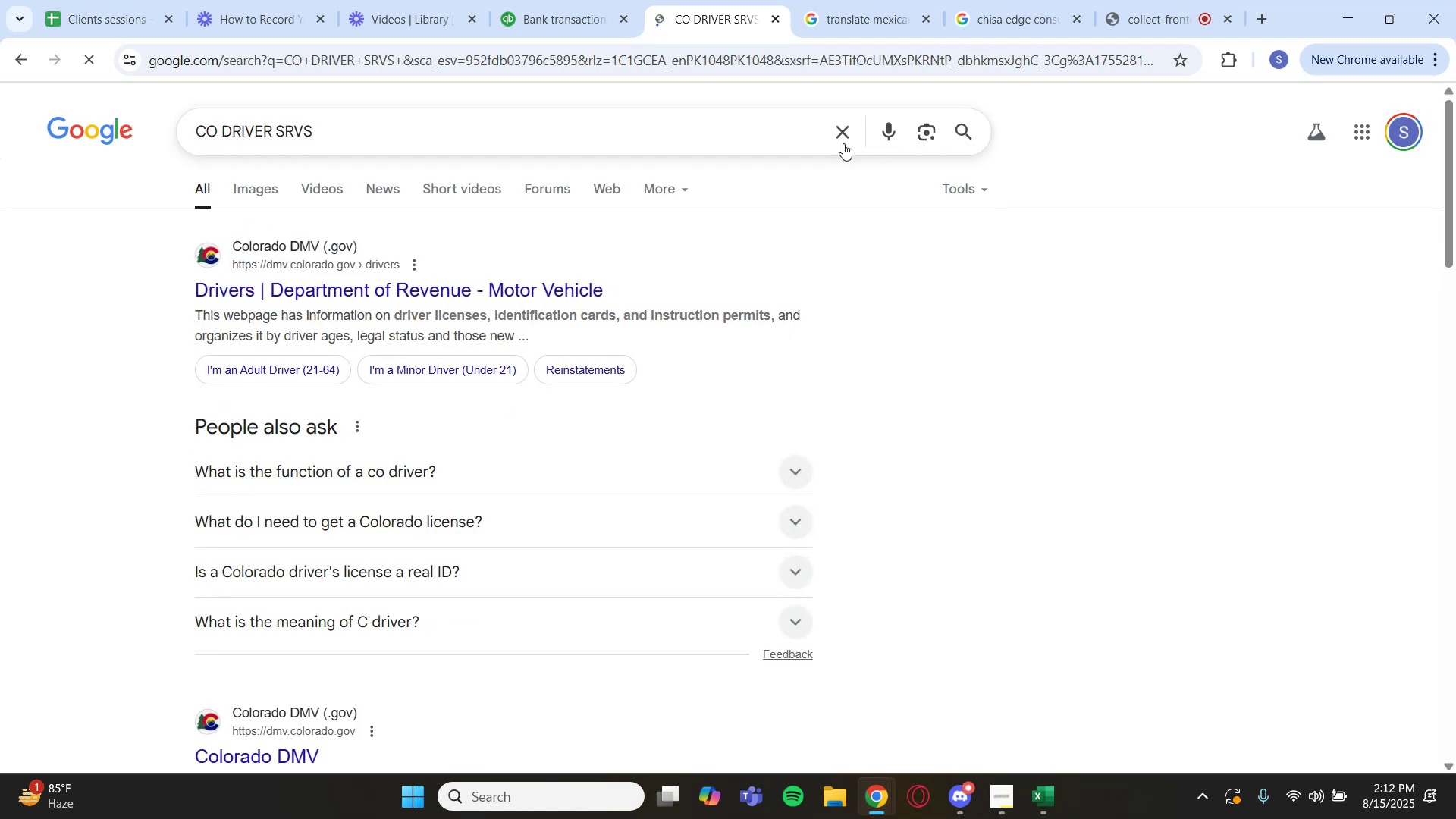 
left_click([561, 15])
 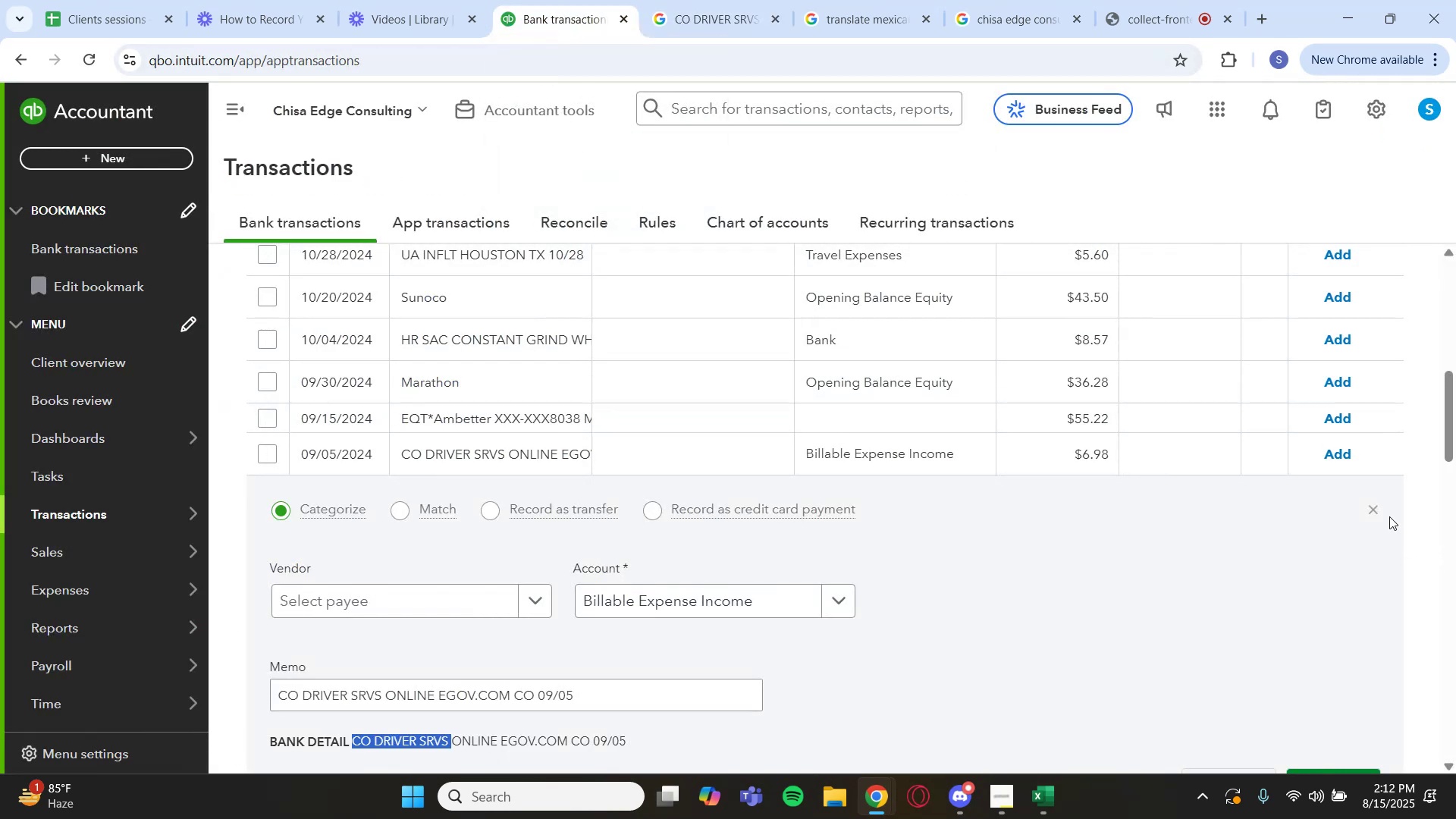 
scroll: coordinate [1140, 413], scroll_direction: up, amount: 4.0
 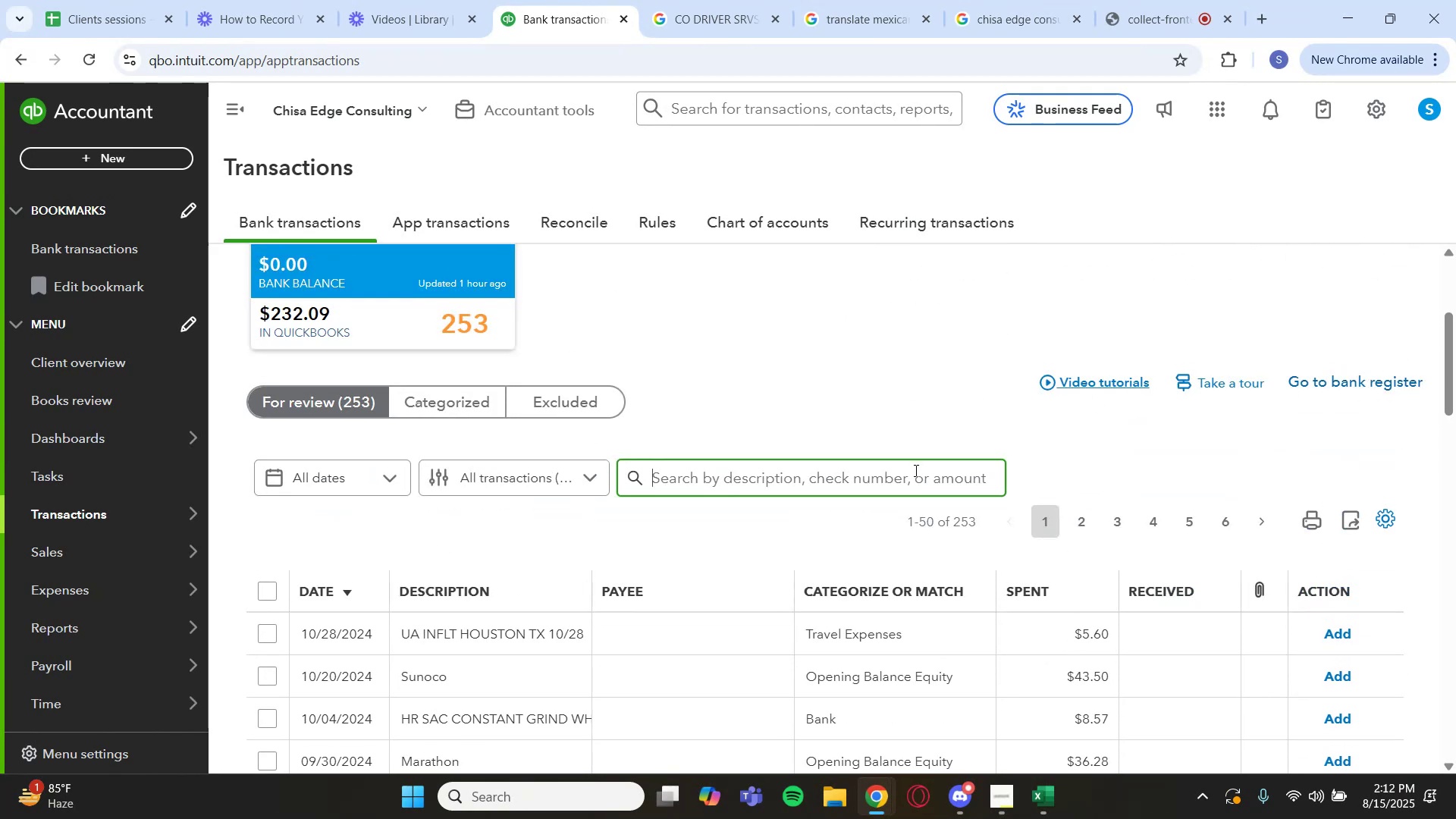 
key(Control+V)
 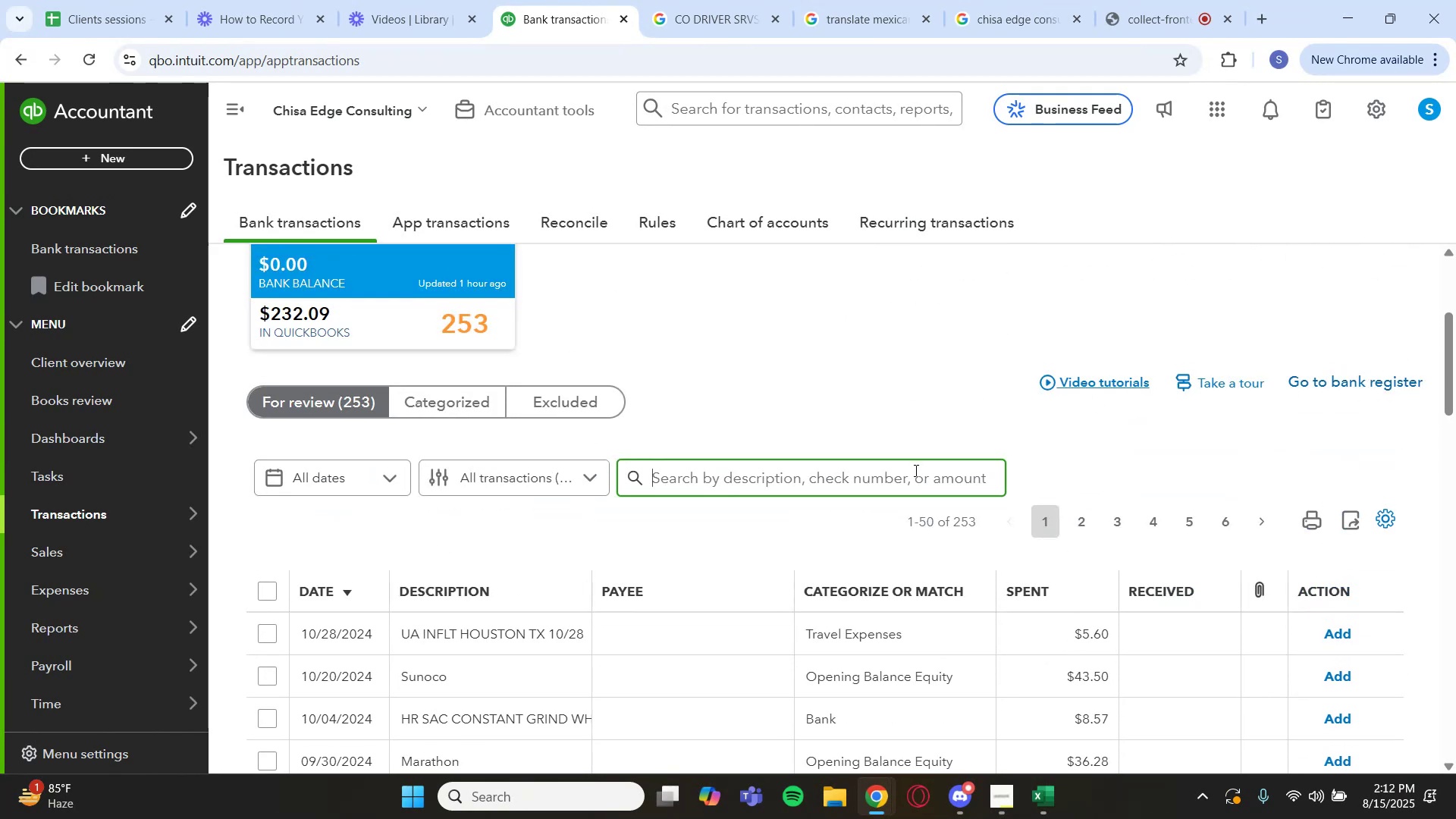 
key(Control+ControlRight)
 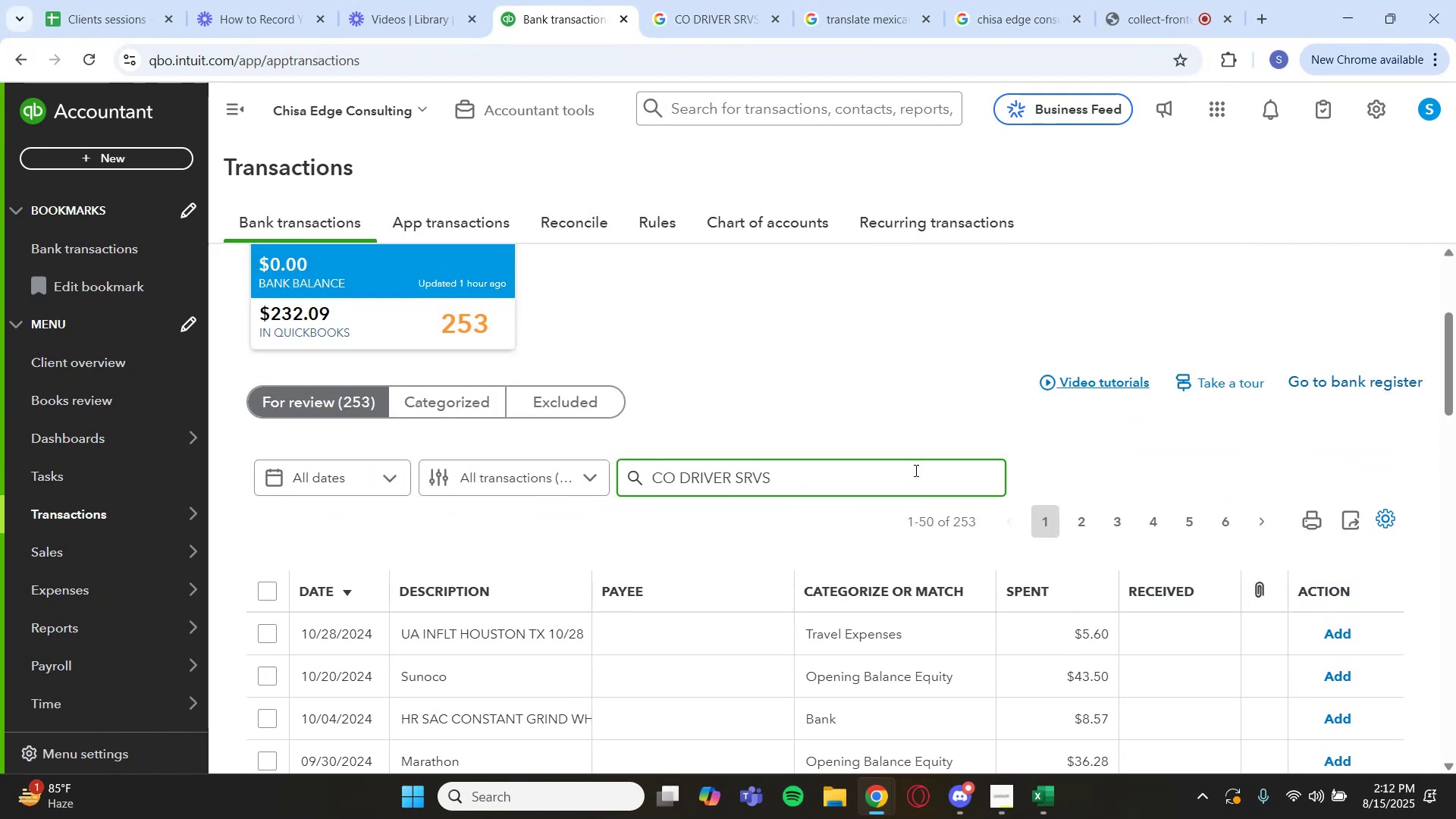 
key(Enter)
 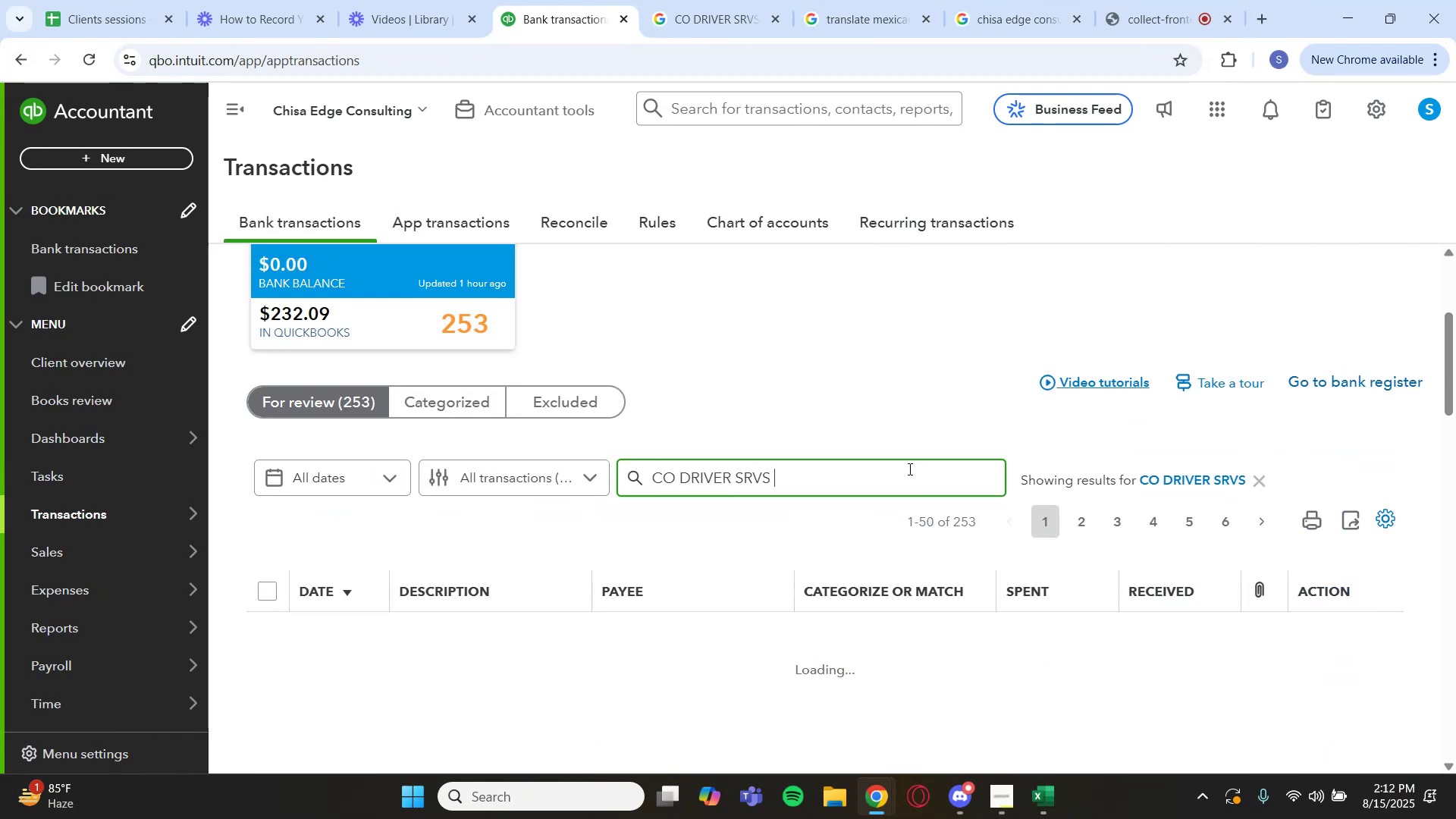 
scroll: coordinate [760, 645], scroll_direction: down, amount: 2.0
 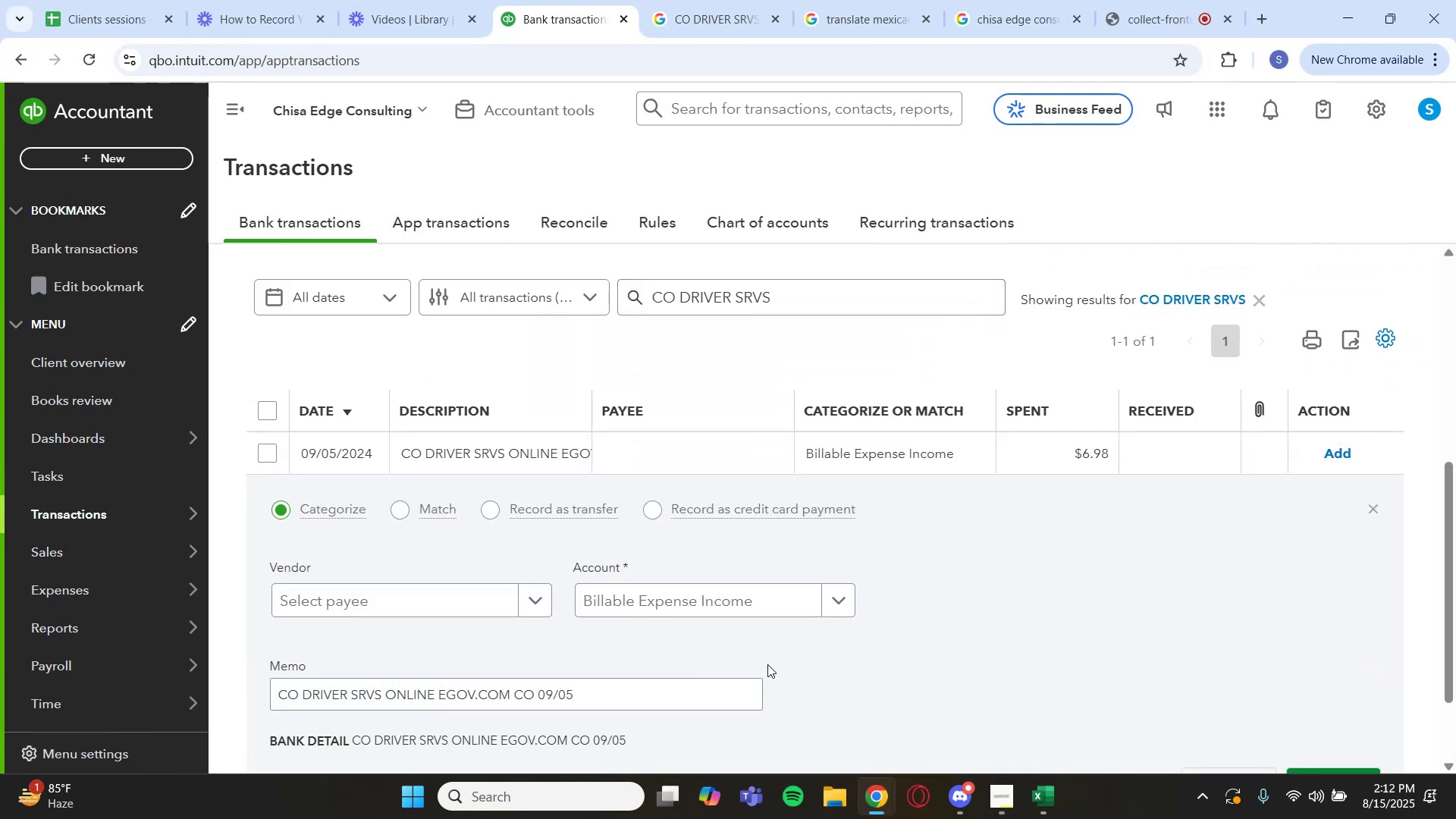 
left_click([824, 595])
 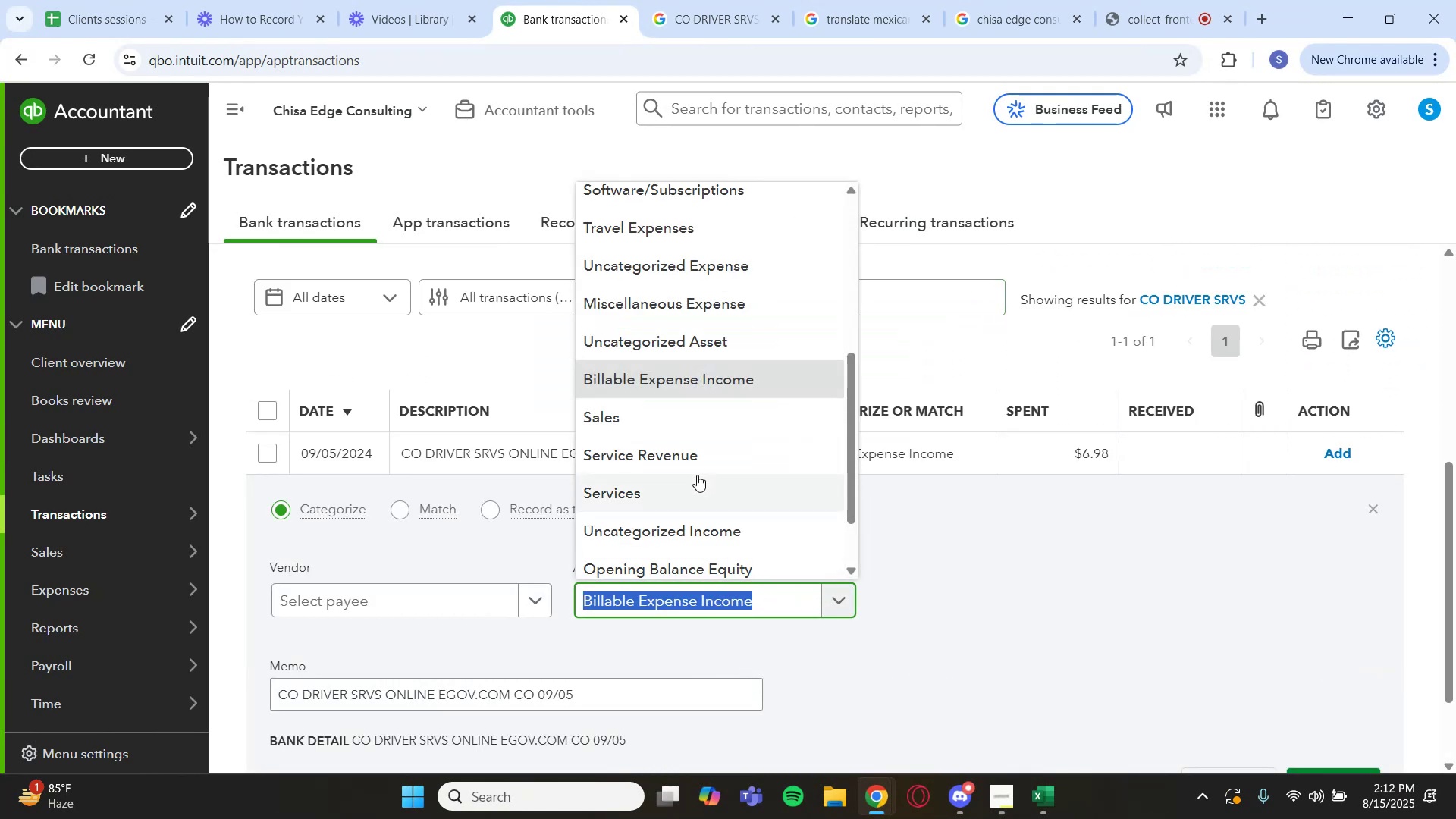 
scroll: coordinate [717, 289], scroll_direction: up, amount: 5.0
 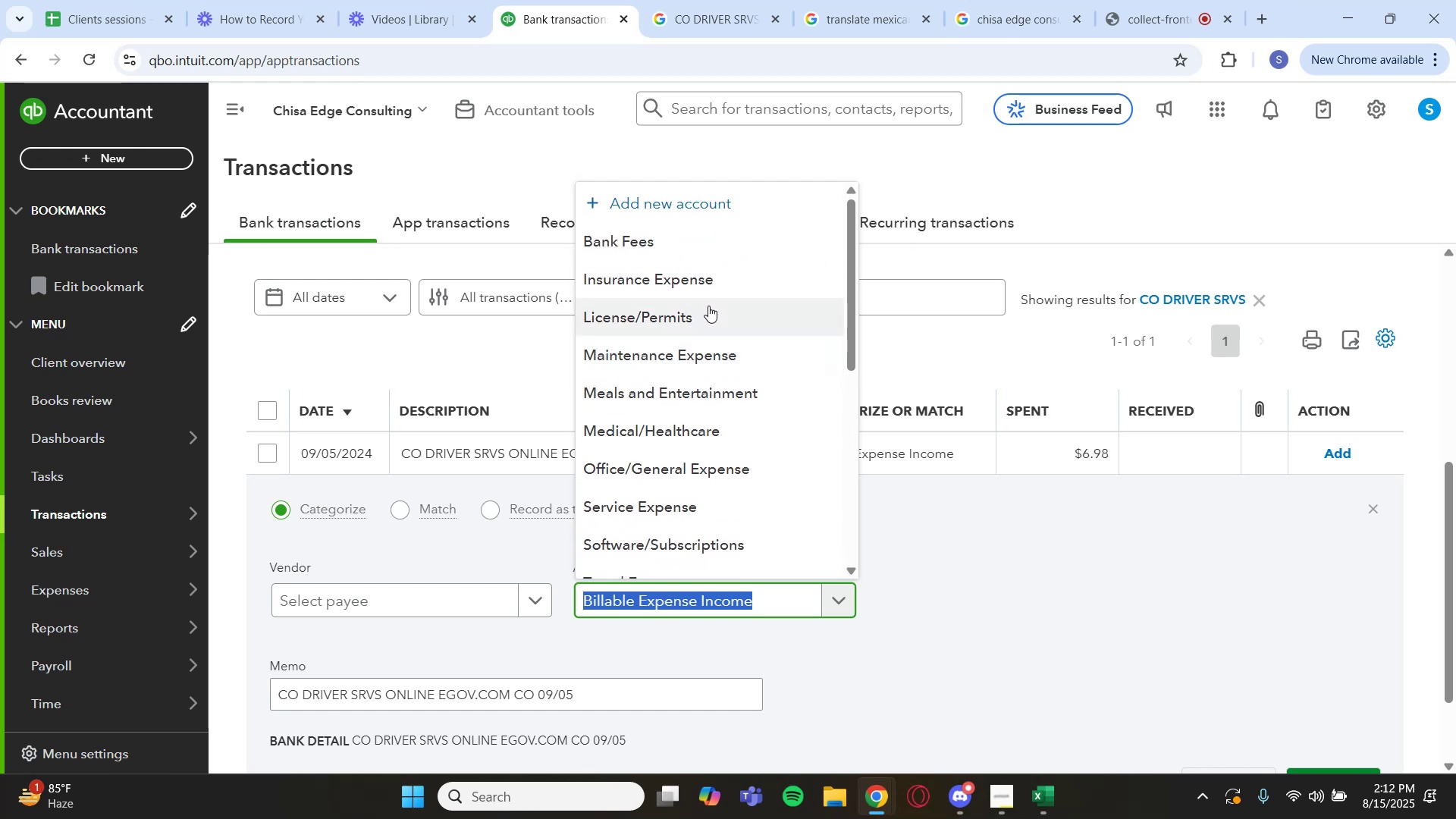 
left_click([708, 306])
 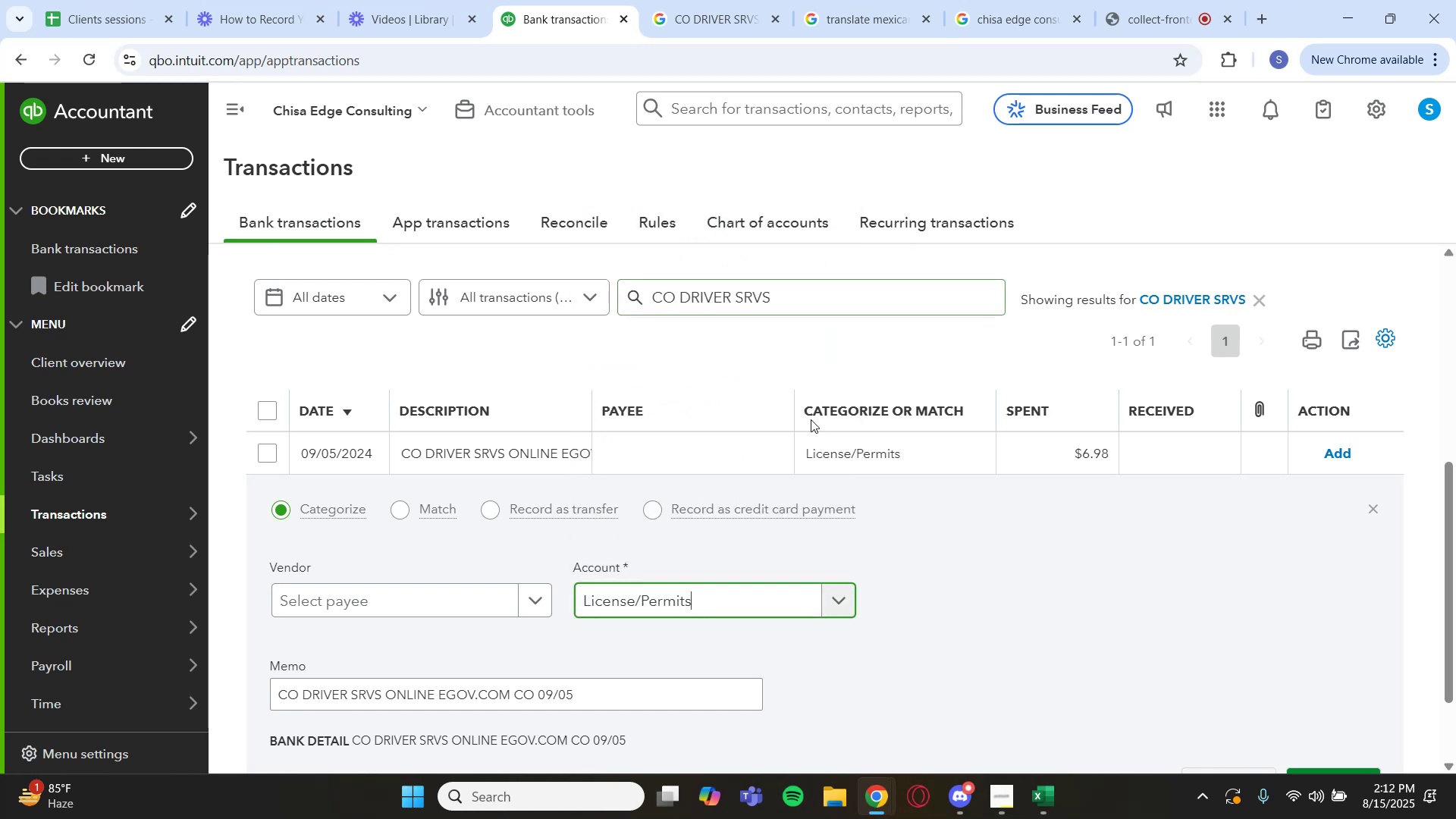 
scroll: coordinate [1116, 608], scroll_direction: down, amount: 2.0
 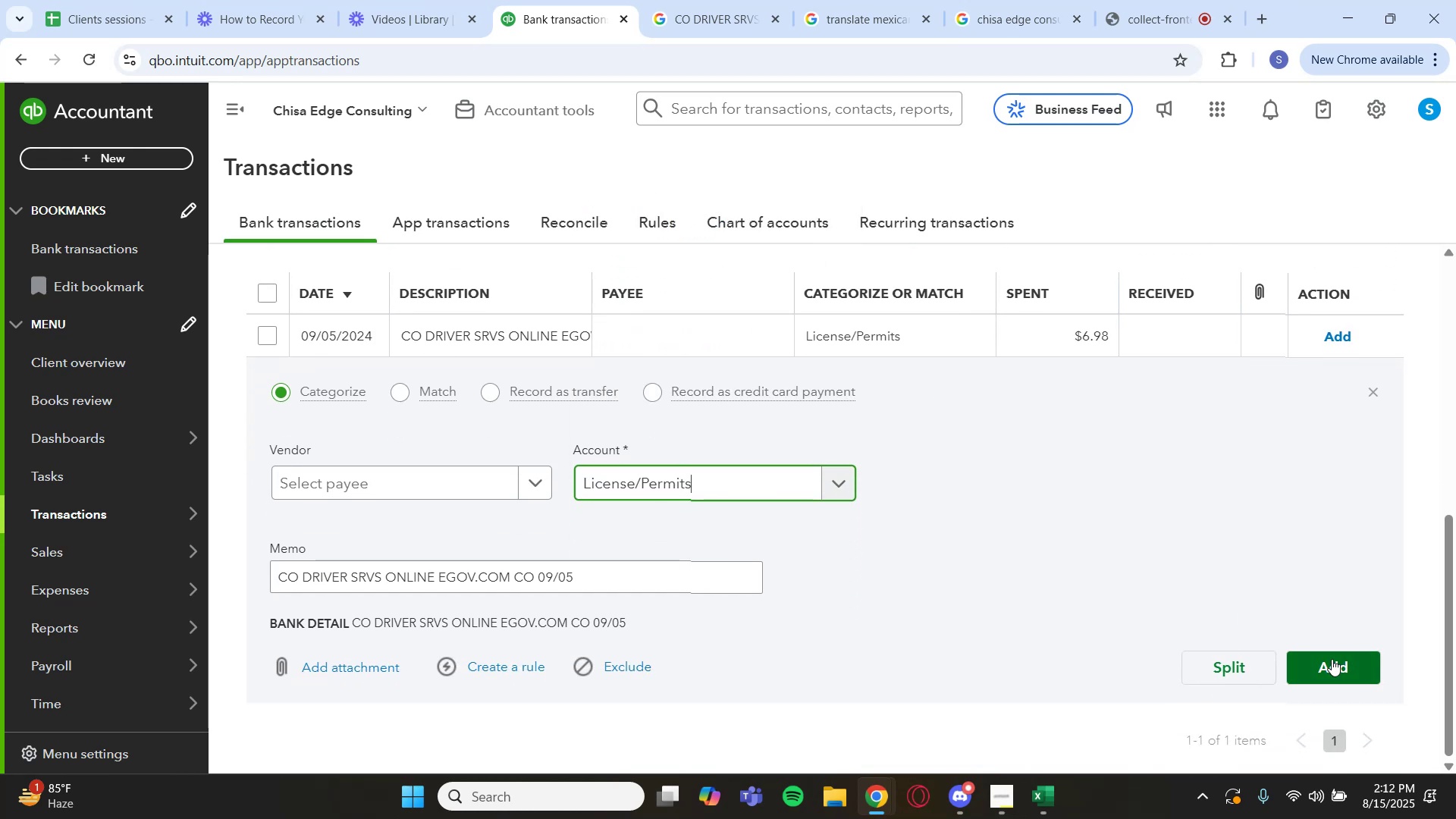 
left_click([1332, 659])
 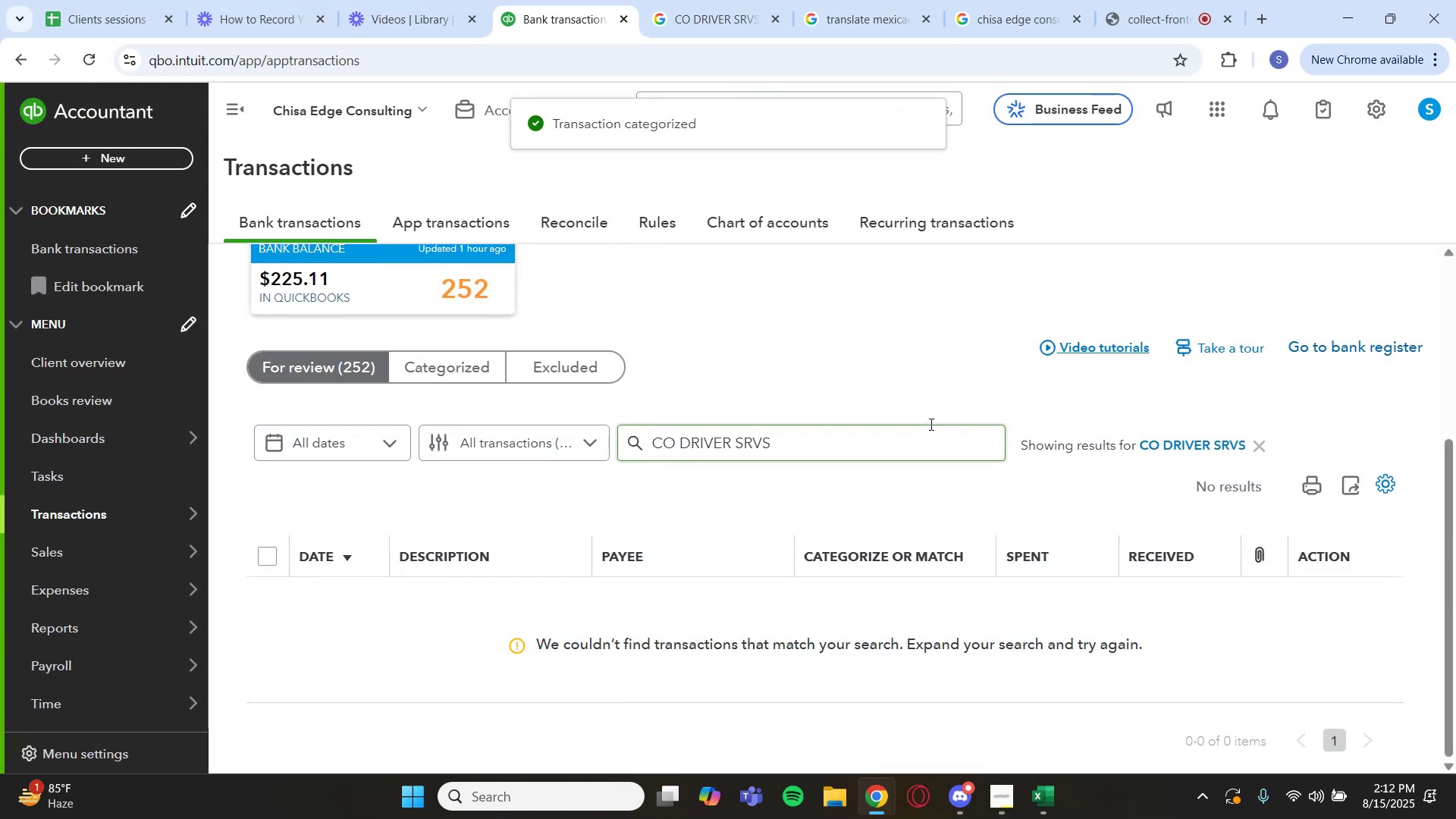 
wait(6.44)
 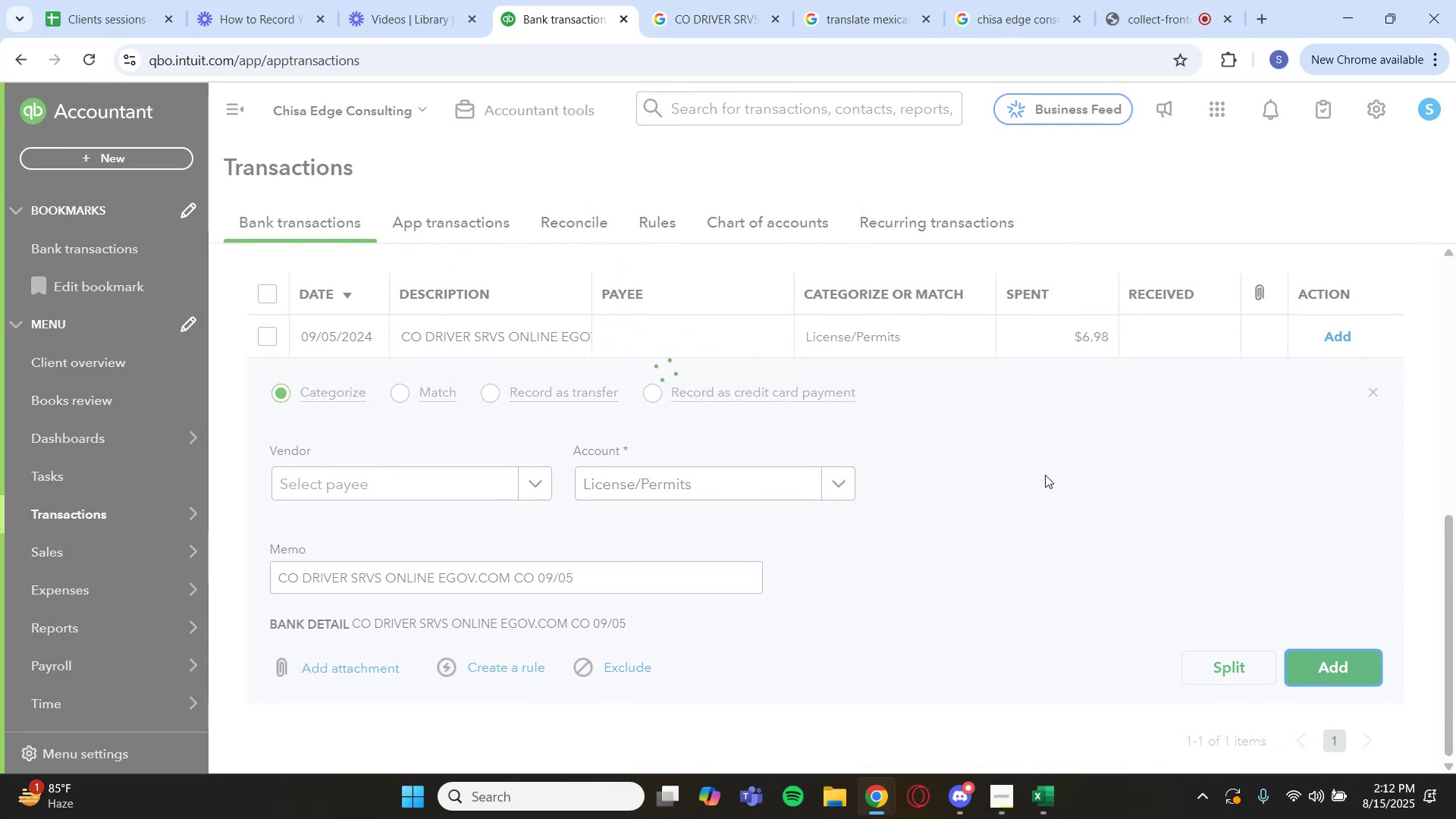 
left_click([1222, 436])
 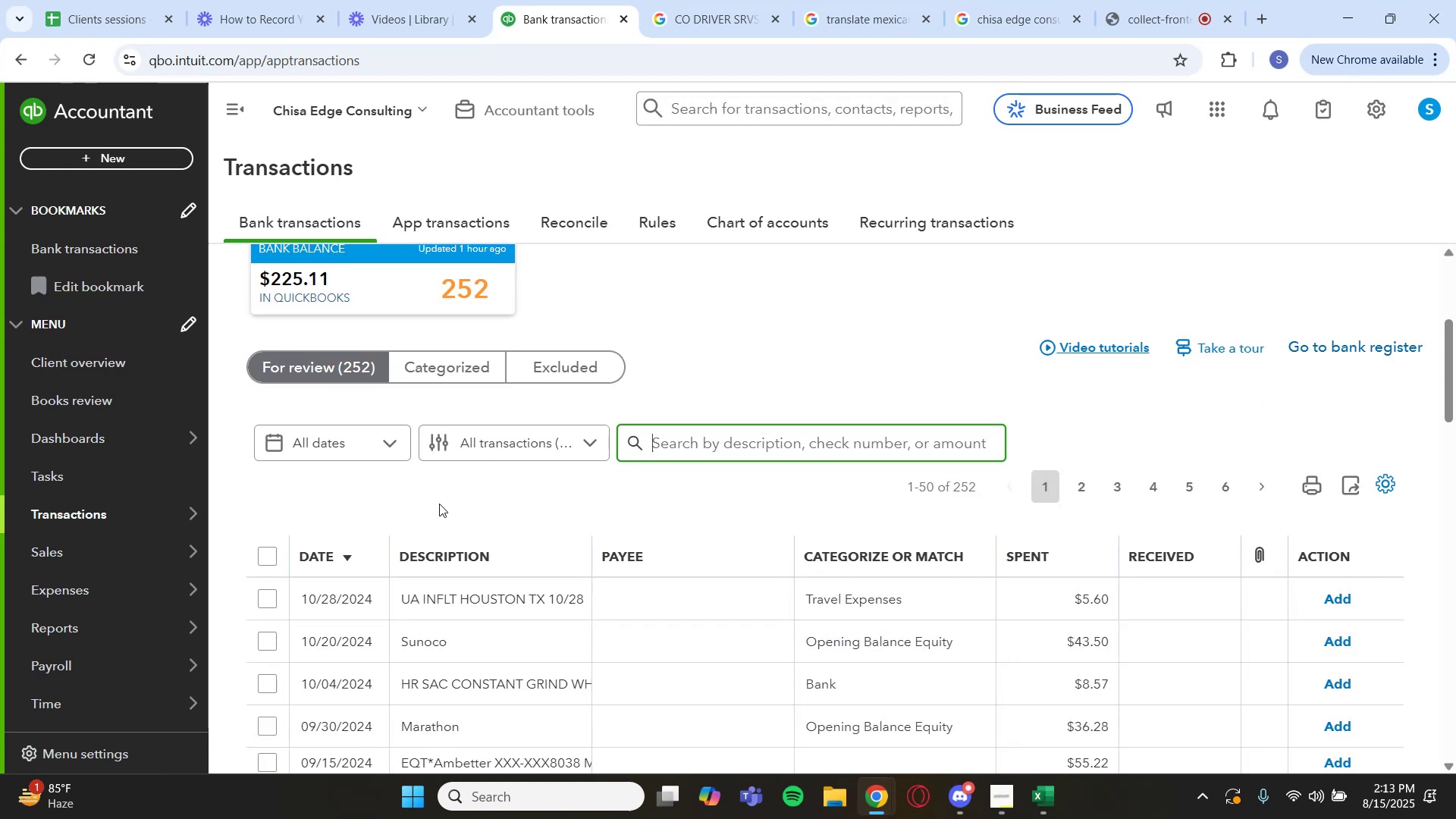 
scroll: coordinate [516, 639], scroll_direction: down, amount: 4.0
 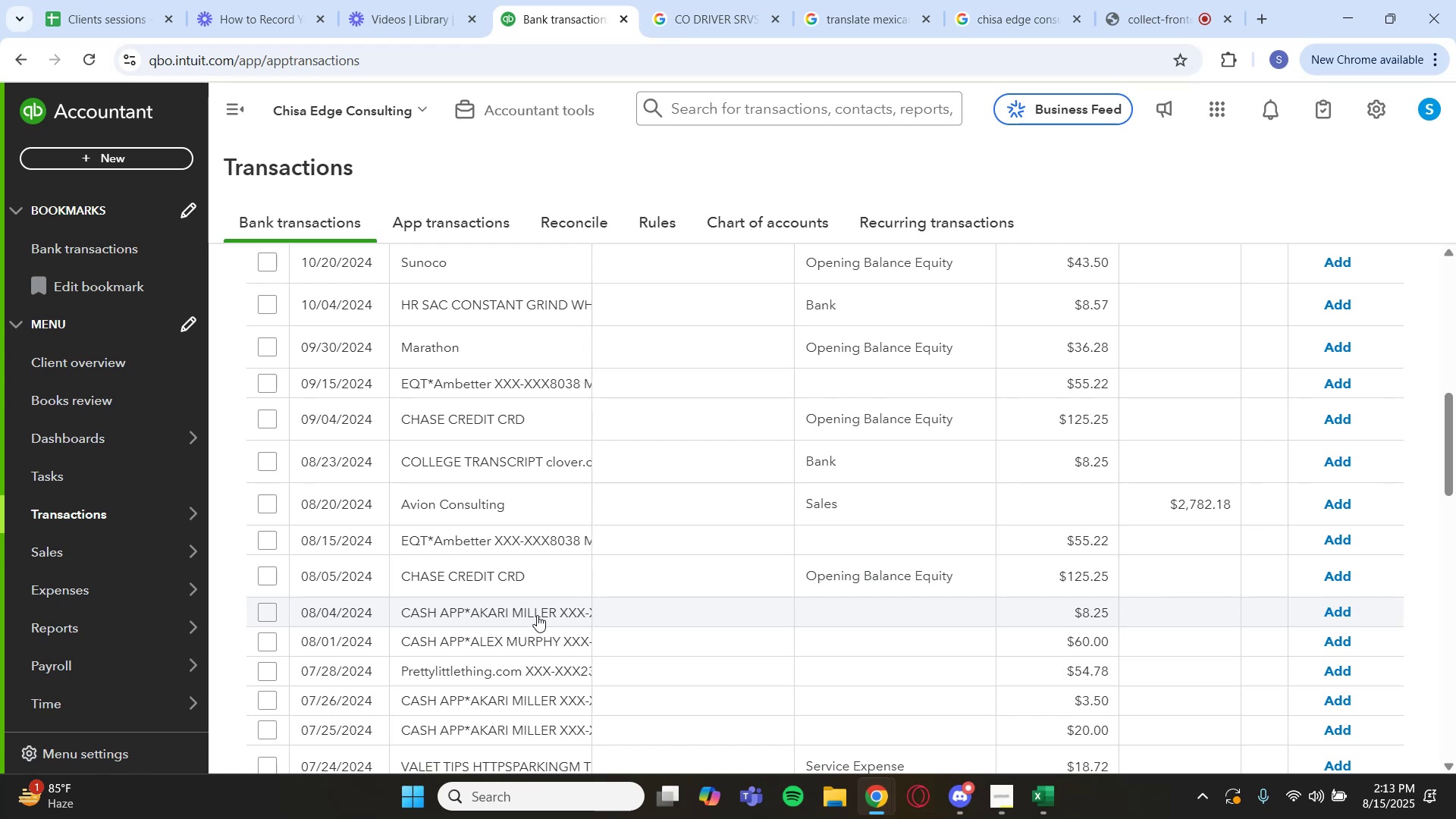 
left_click([537, 615])
 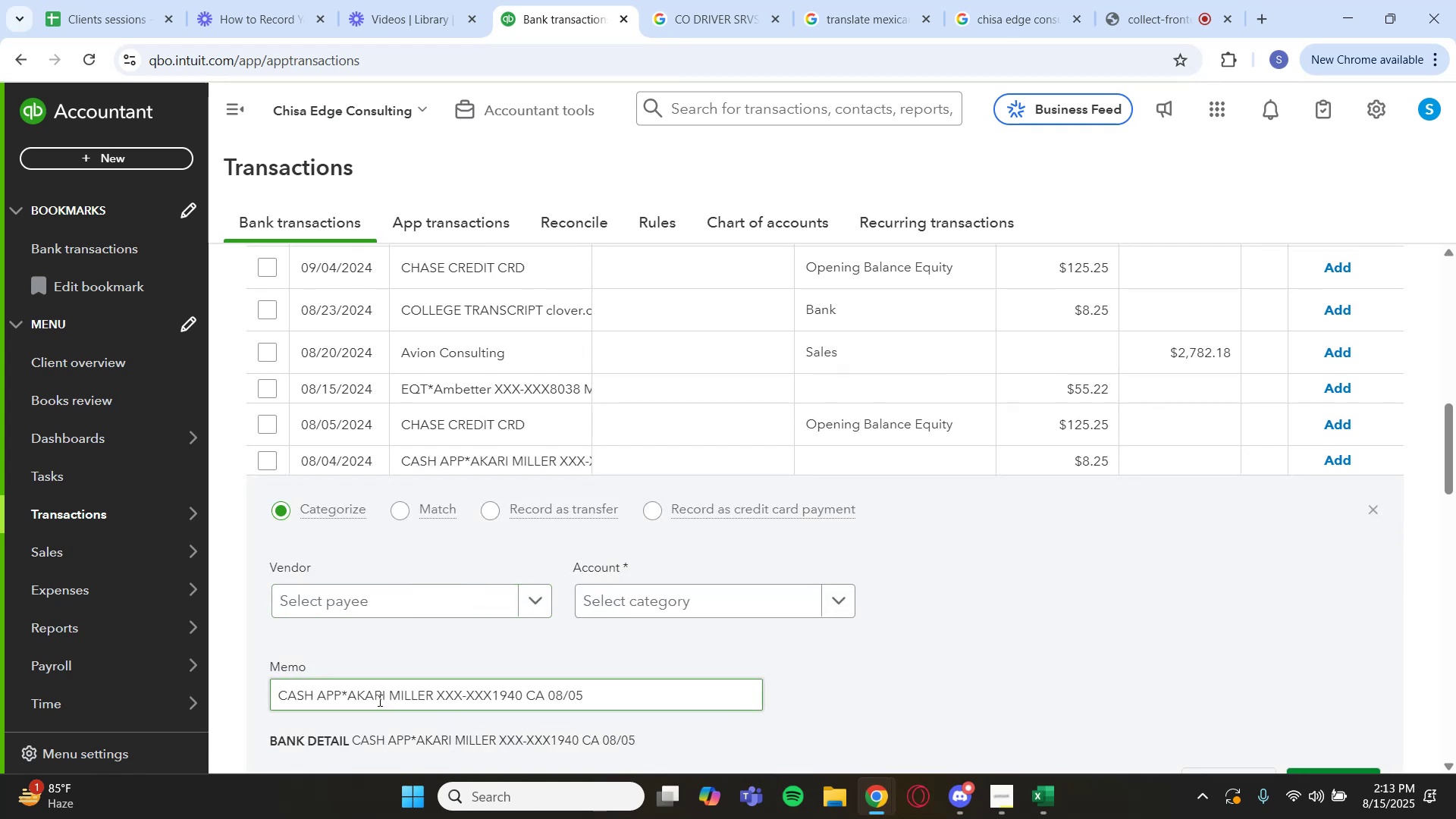 
left_click_drag(start_coordinate=[339, 698], to_coordinate=[277, 704])
 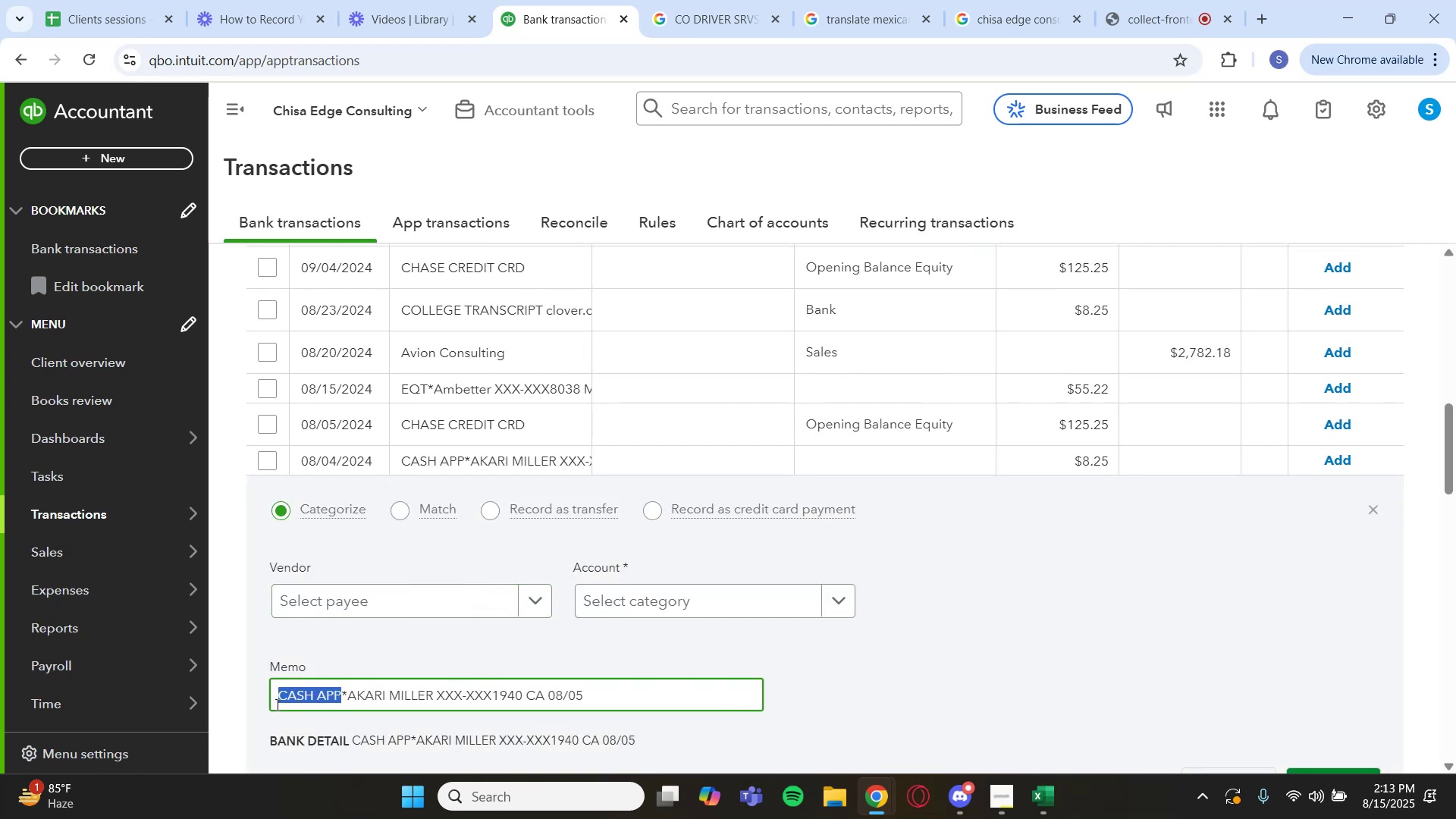 
key(Control+C)
 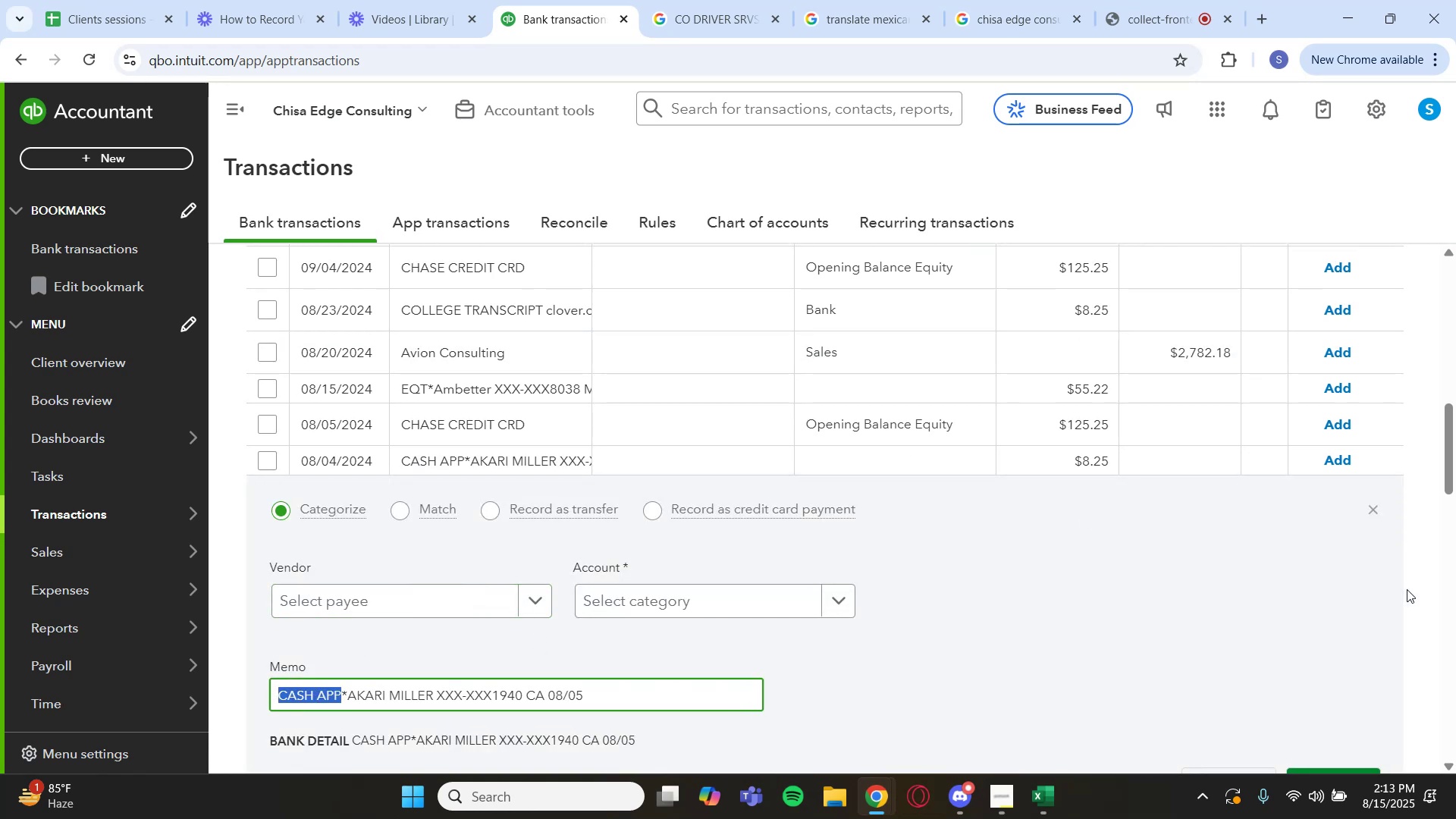 
left_click([1368, 510])
 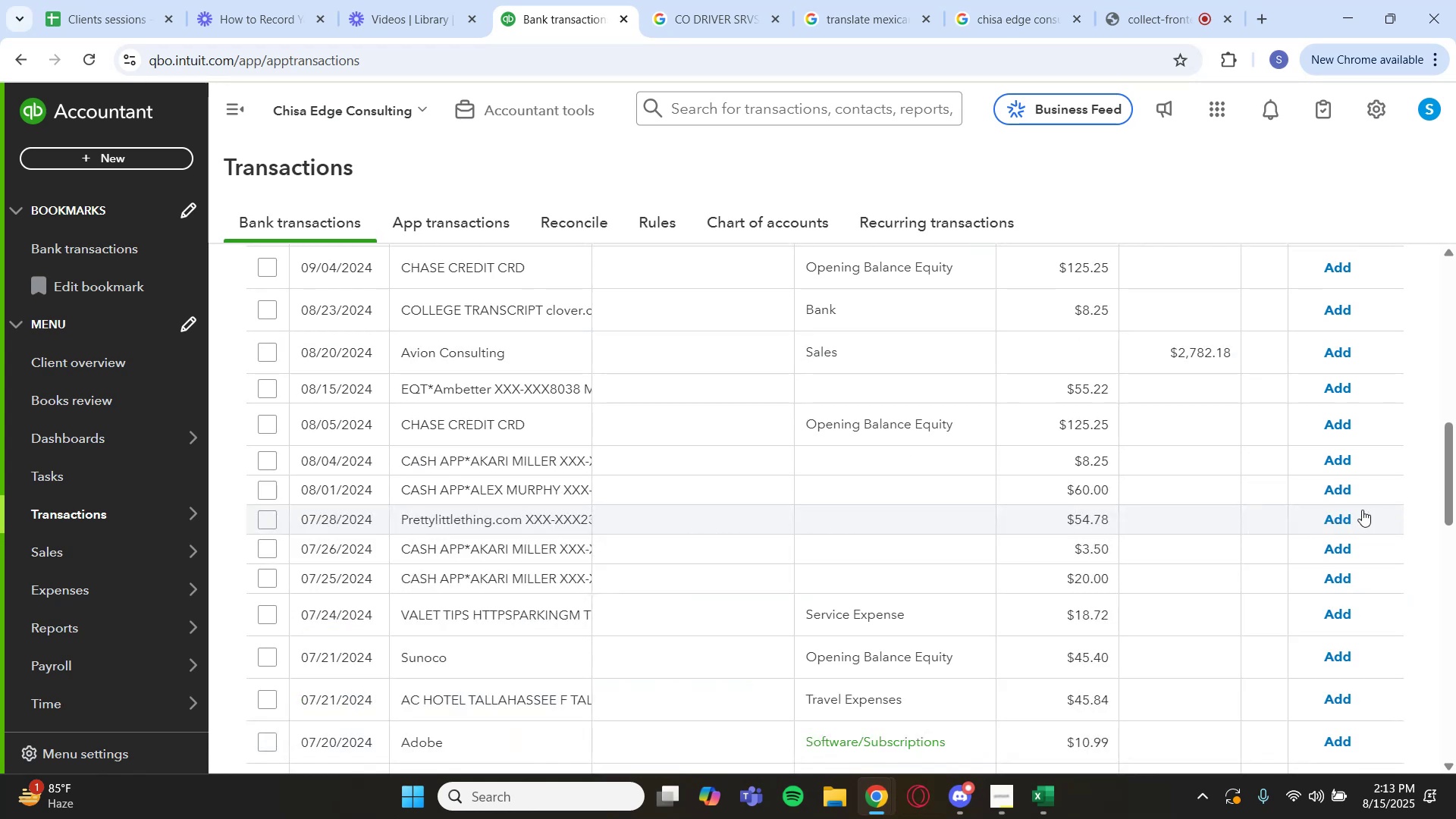 
scroll: coordinate [848, 354], scroll_direction: up, amount: 5.0
 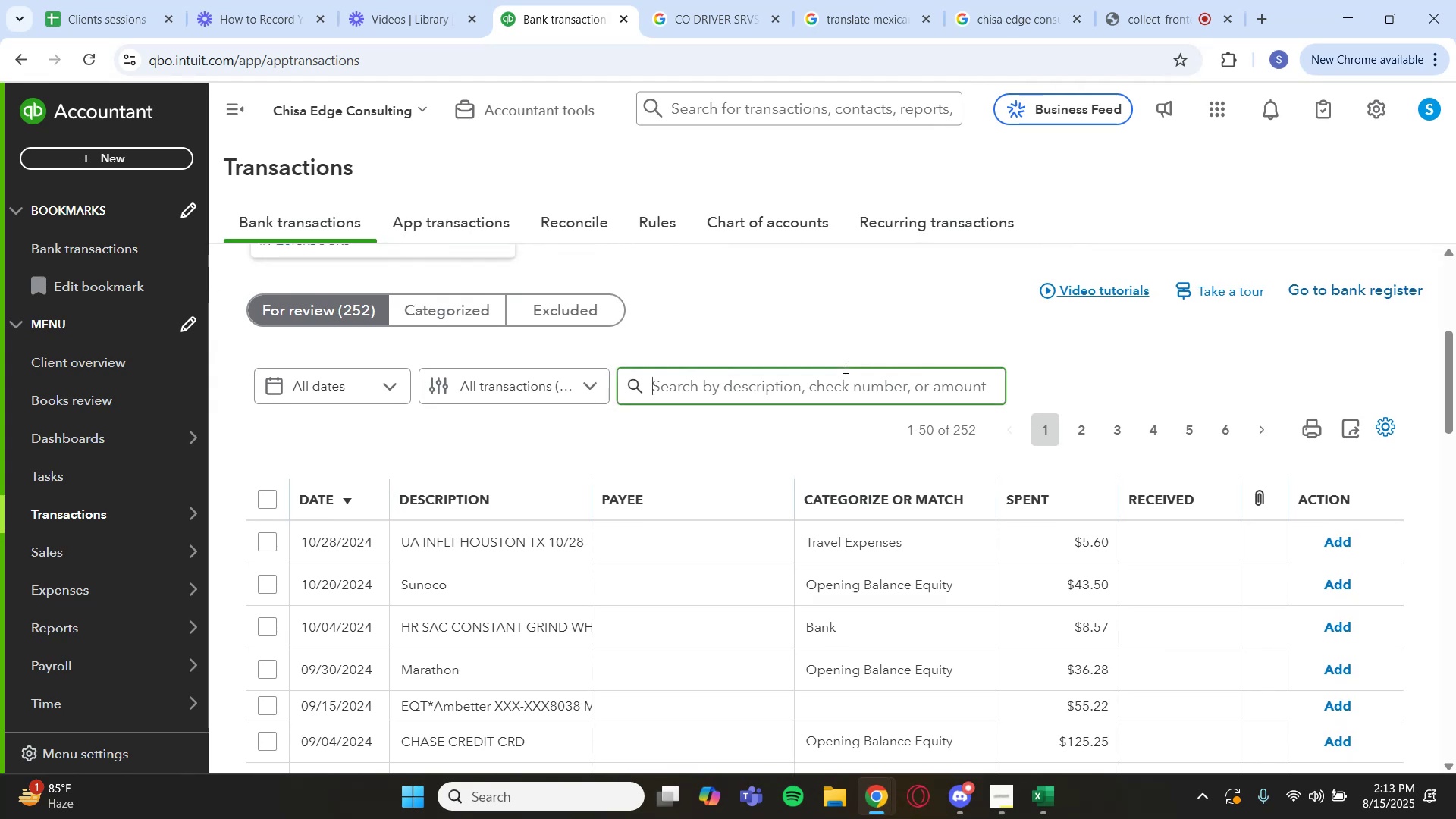 
double_click([841, 372])
 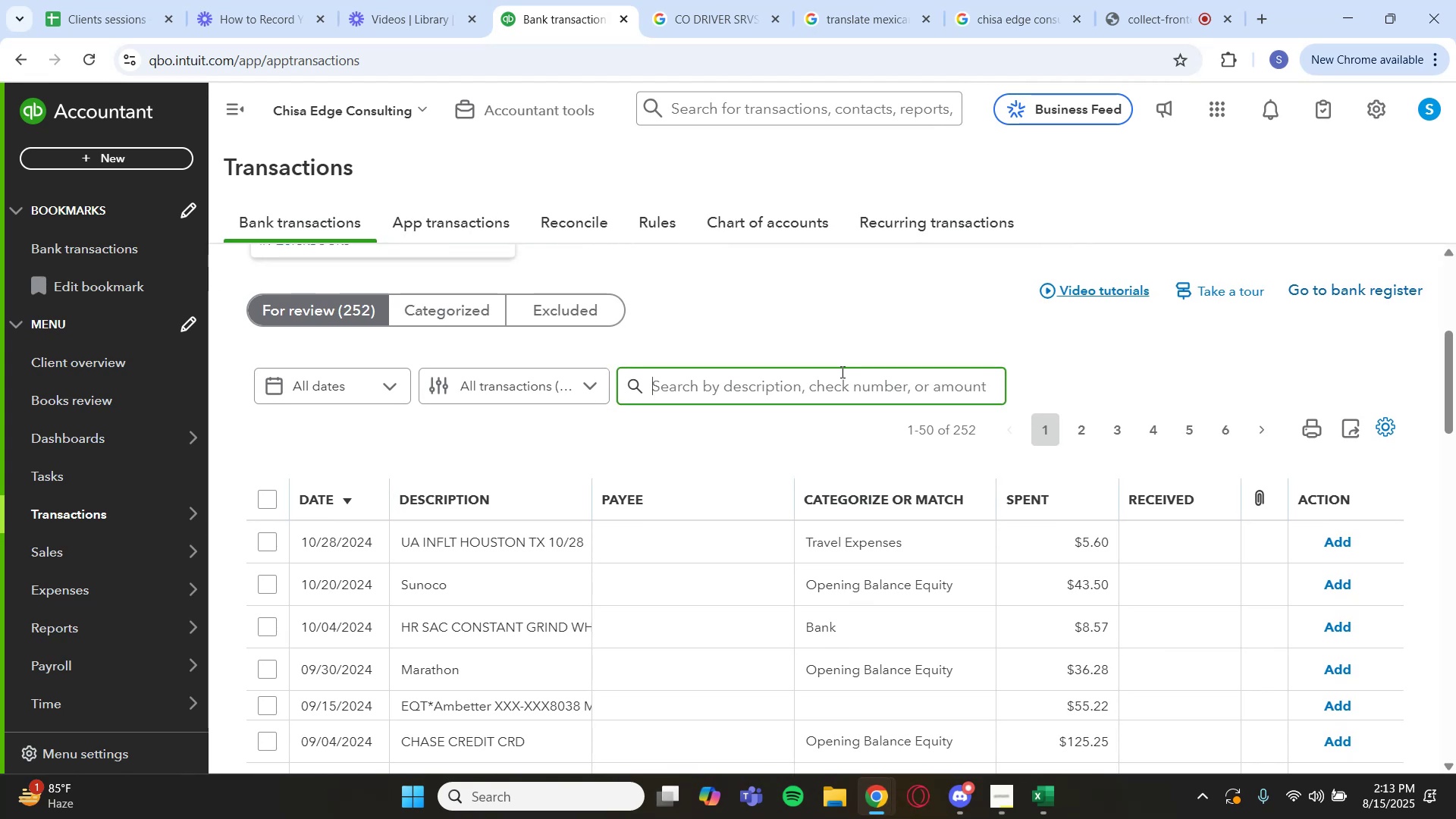 
key(Control+V)
 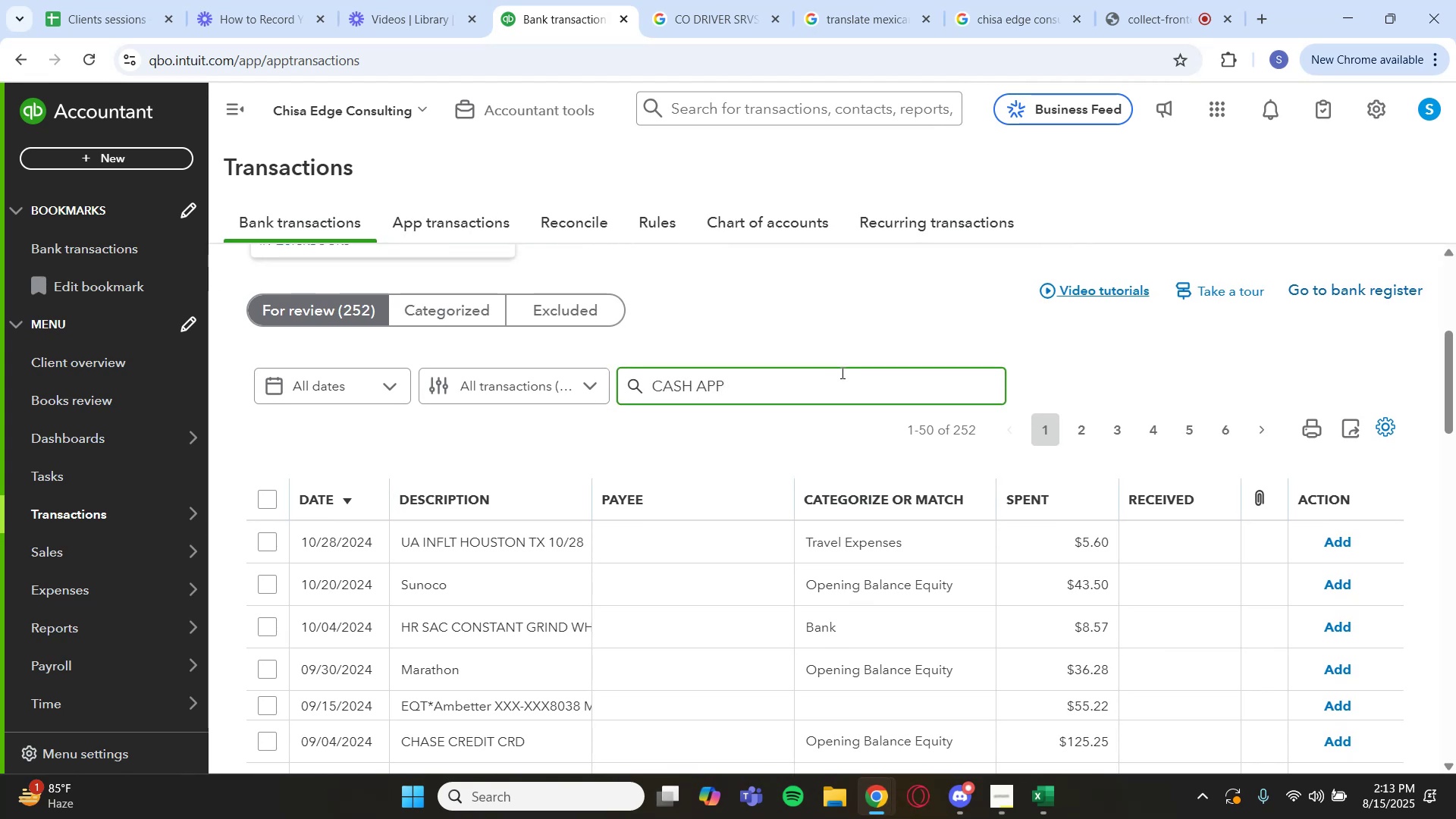 
key(Enter)
 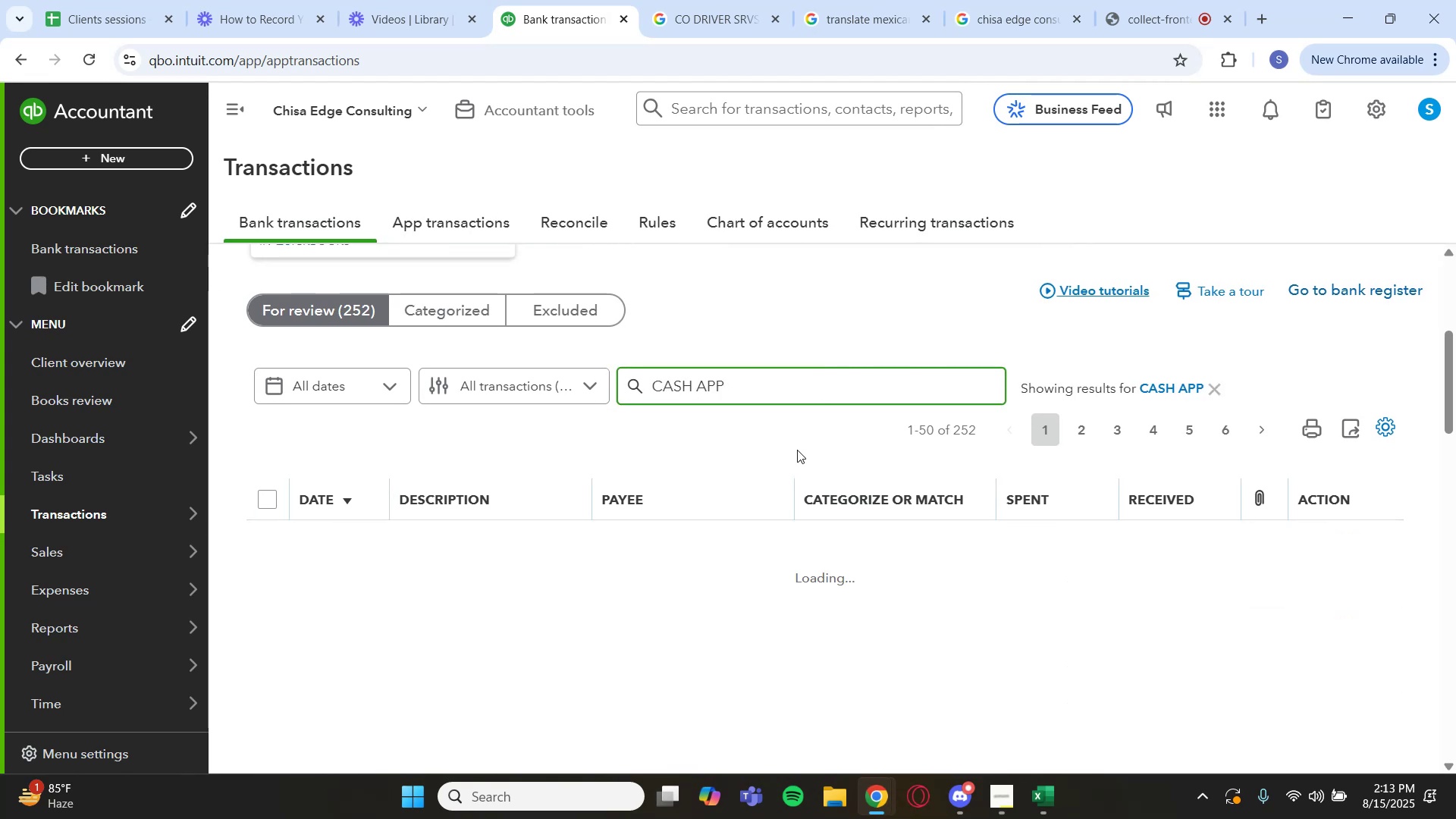 
scroll: coordinate [905, 547], scroll_direction: down, amount: 1.0
 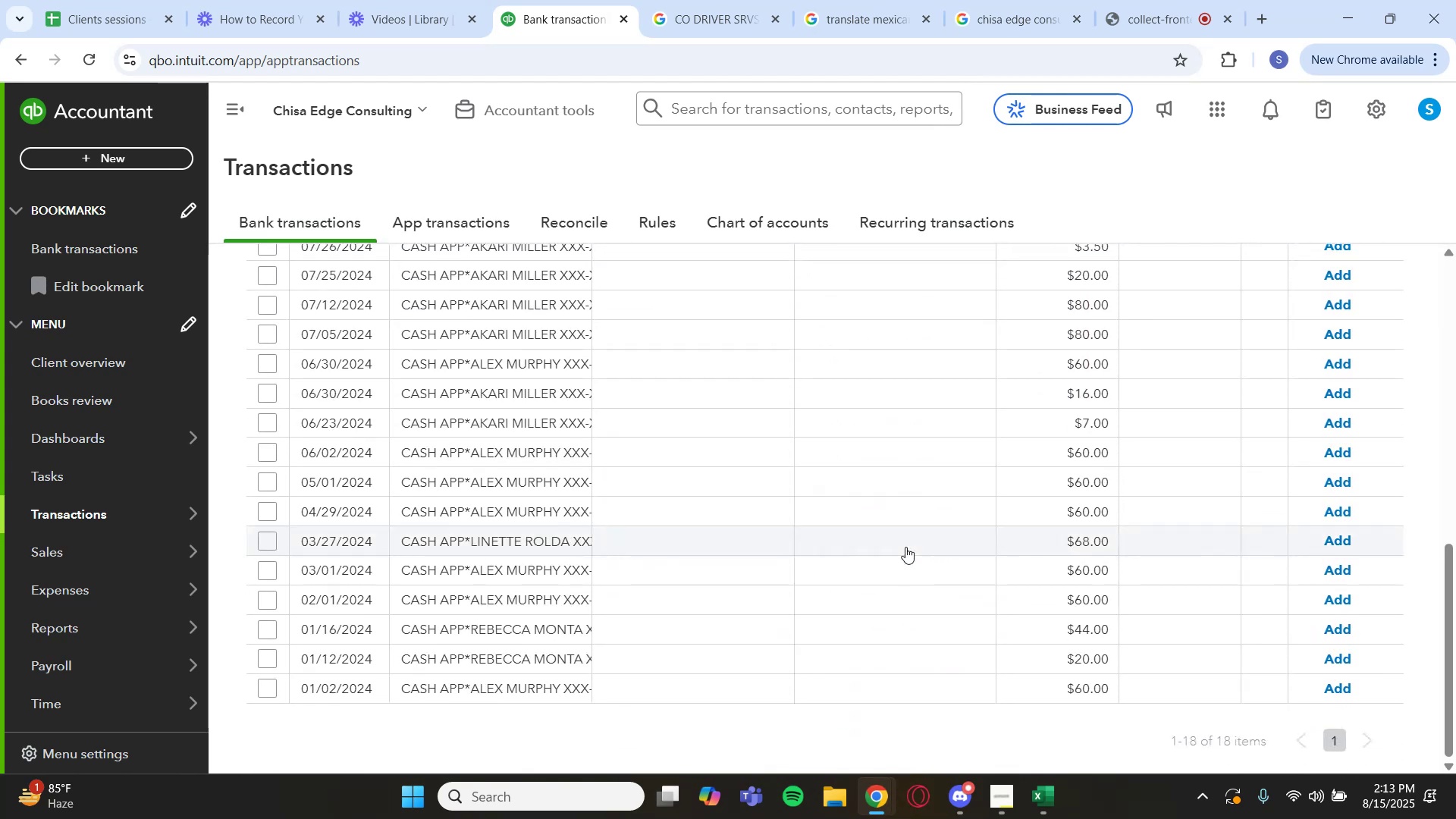 
scroll: coordinate [905, 547], scroll_direction: up, amount: 5.0
 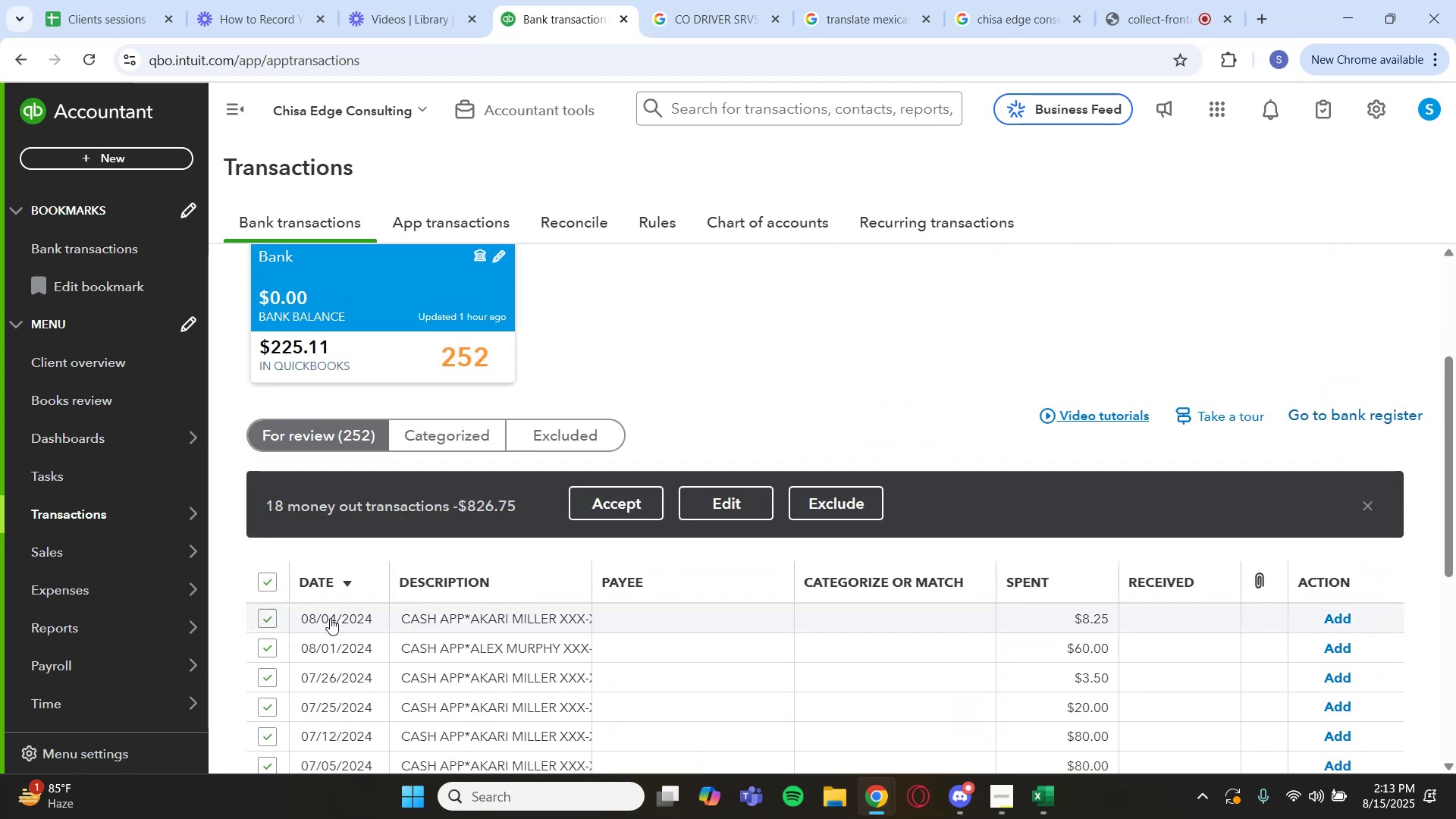 
left_click([745, 494])
 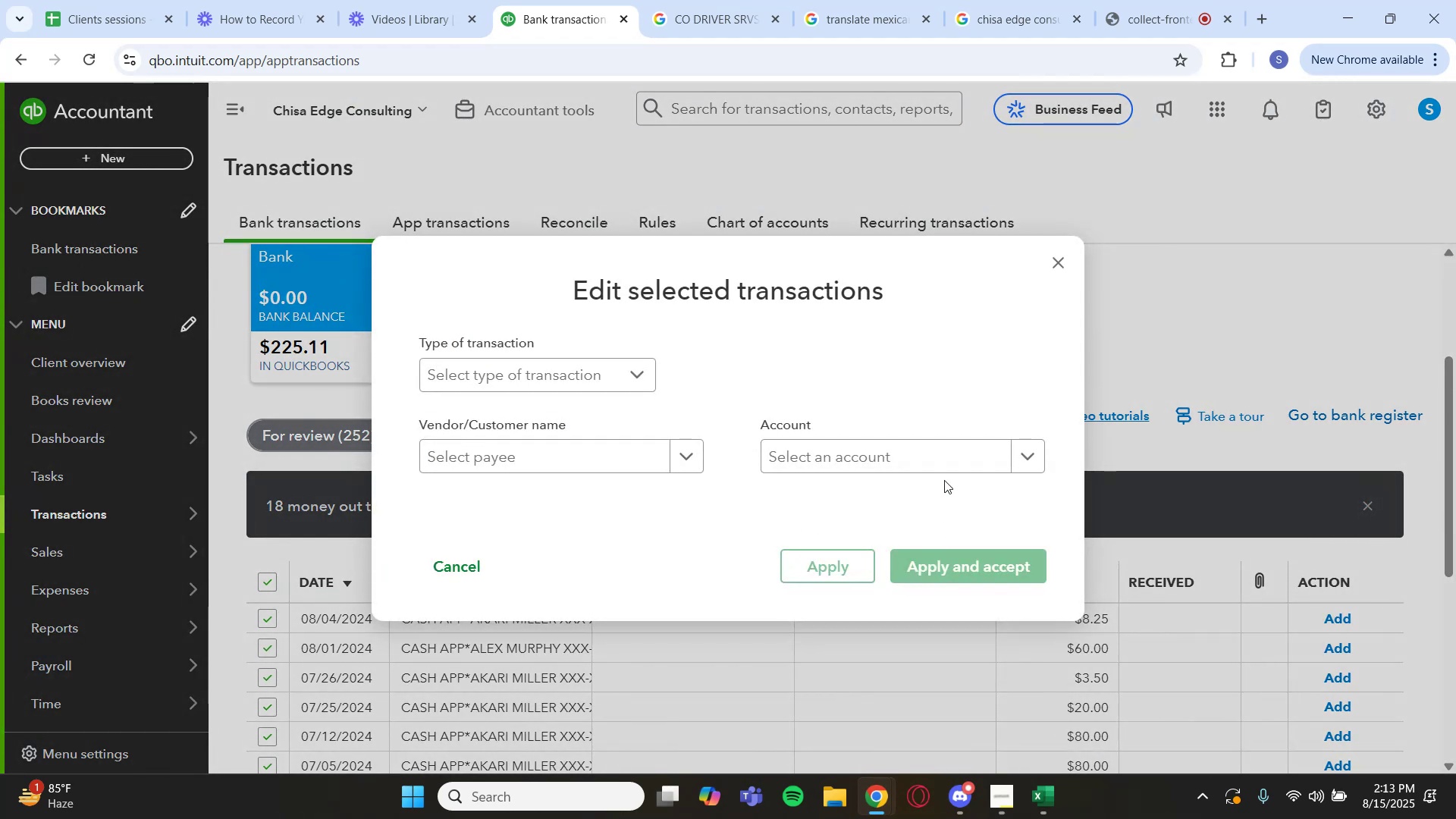 
left_click([934, 459])
 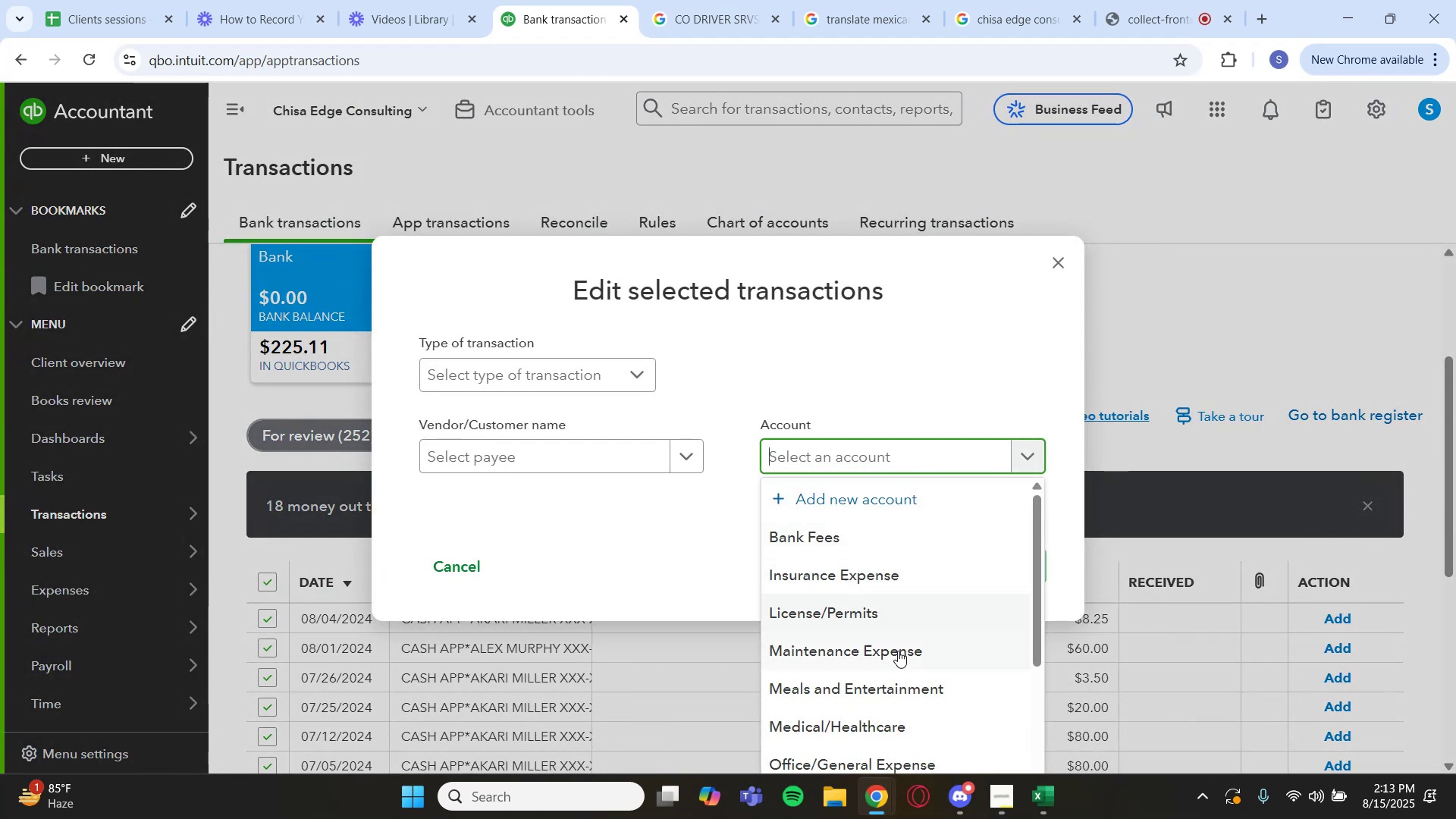 
scroll: coordinate [886, 645], scroll_direction: down, amount: 3.0
 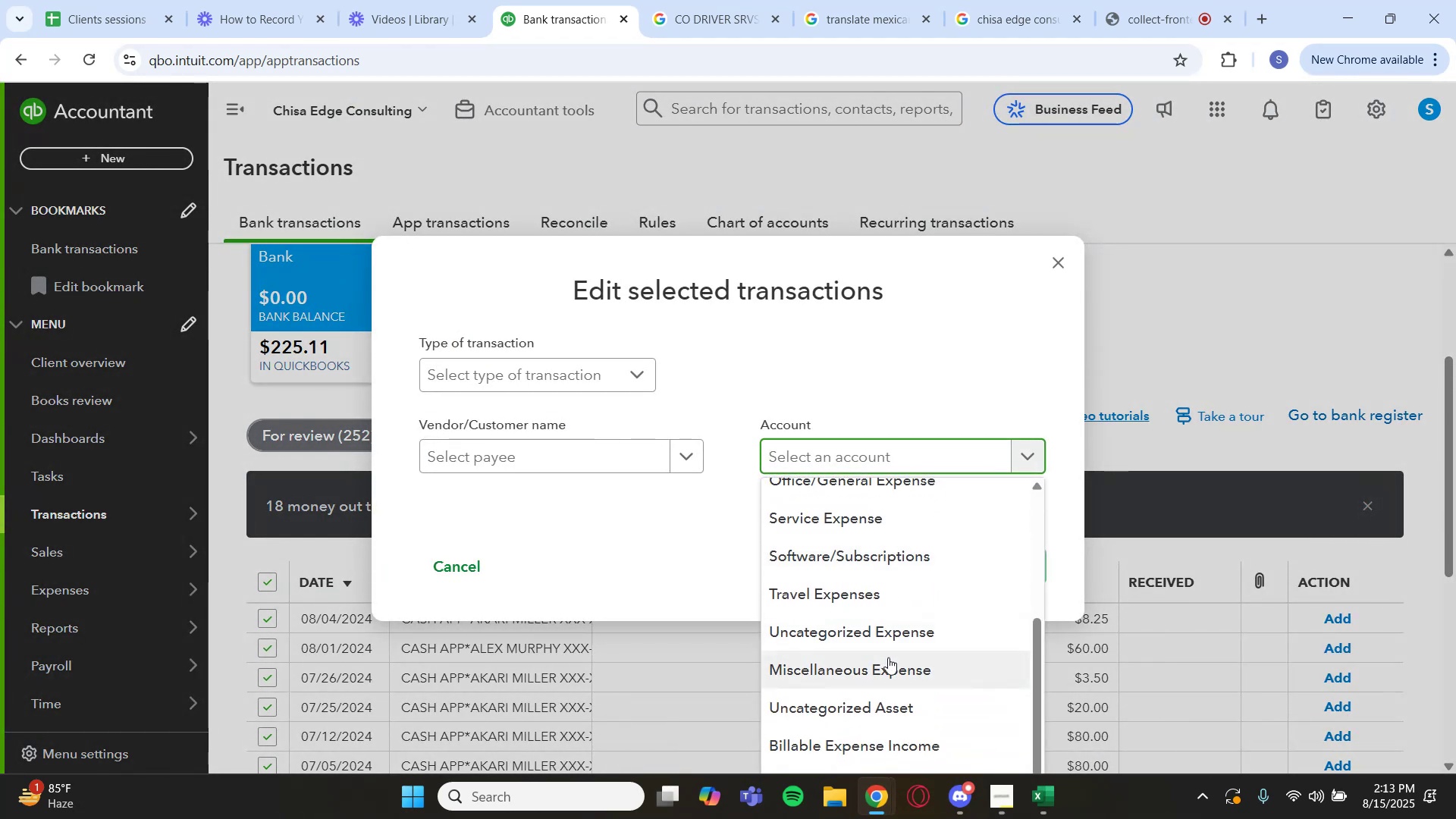 